 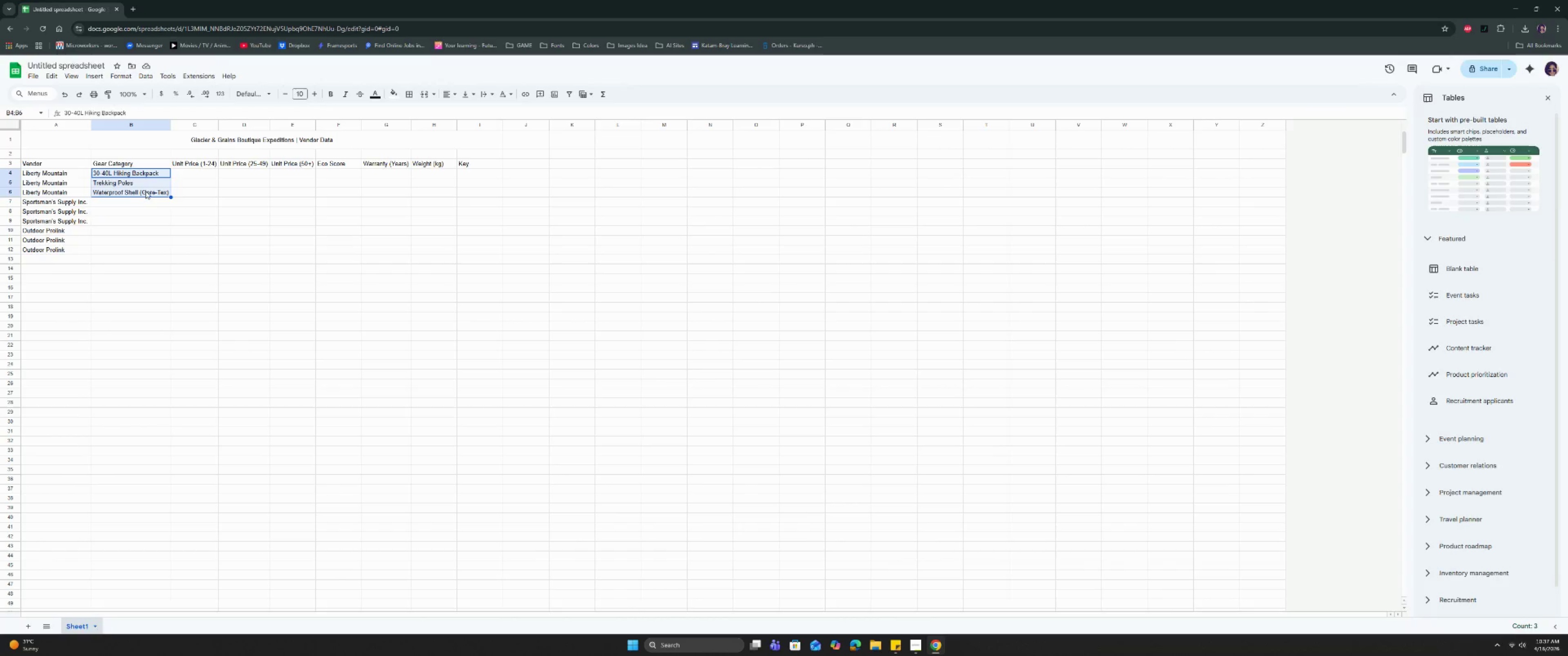 
key(Control+C)
 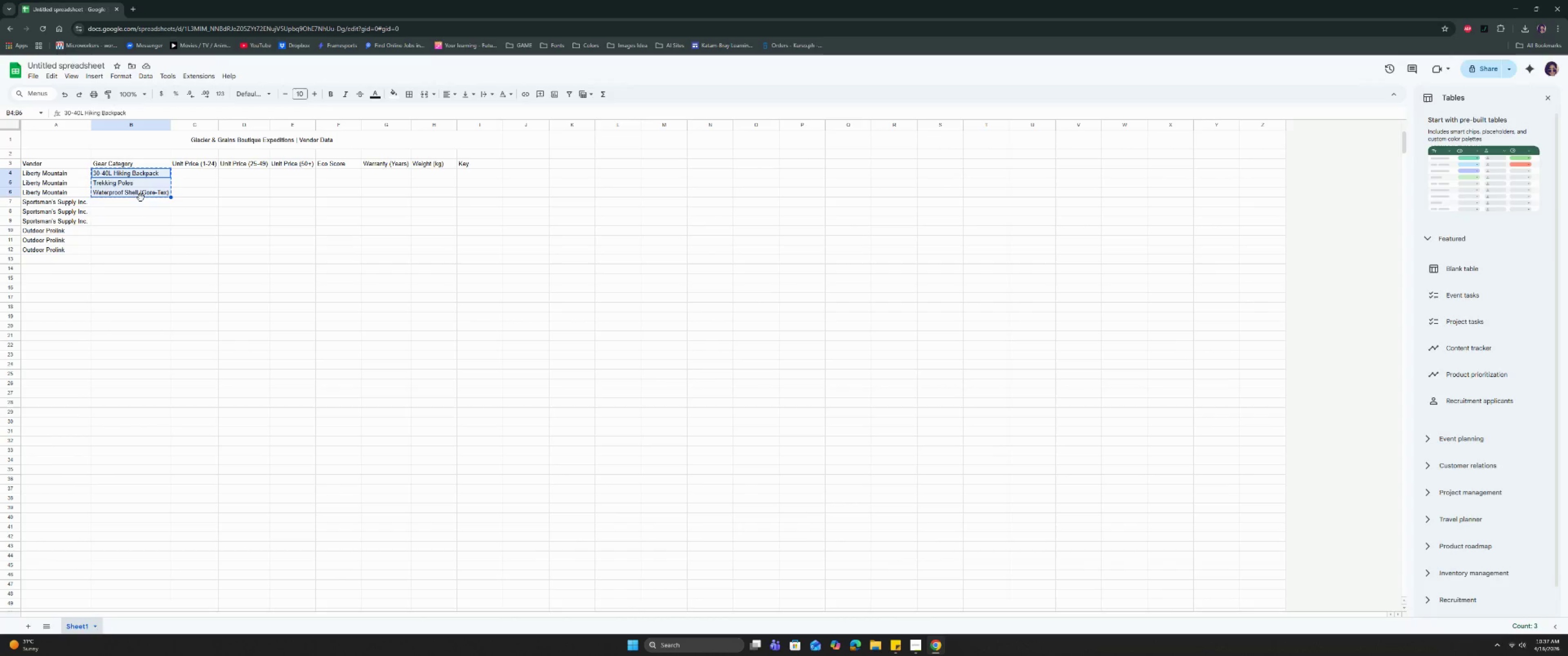 
key(Control+C)
 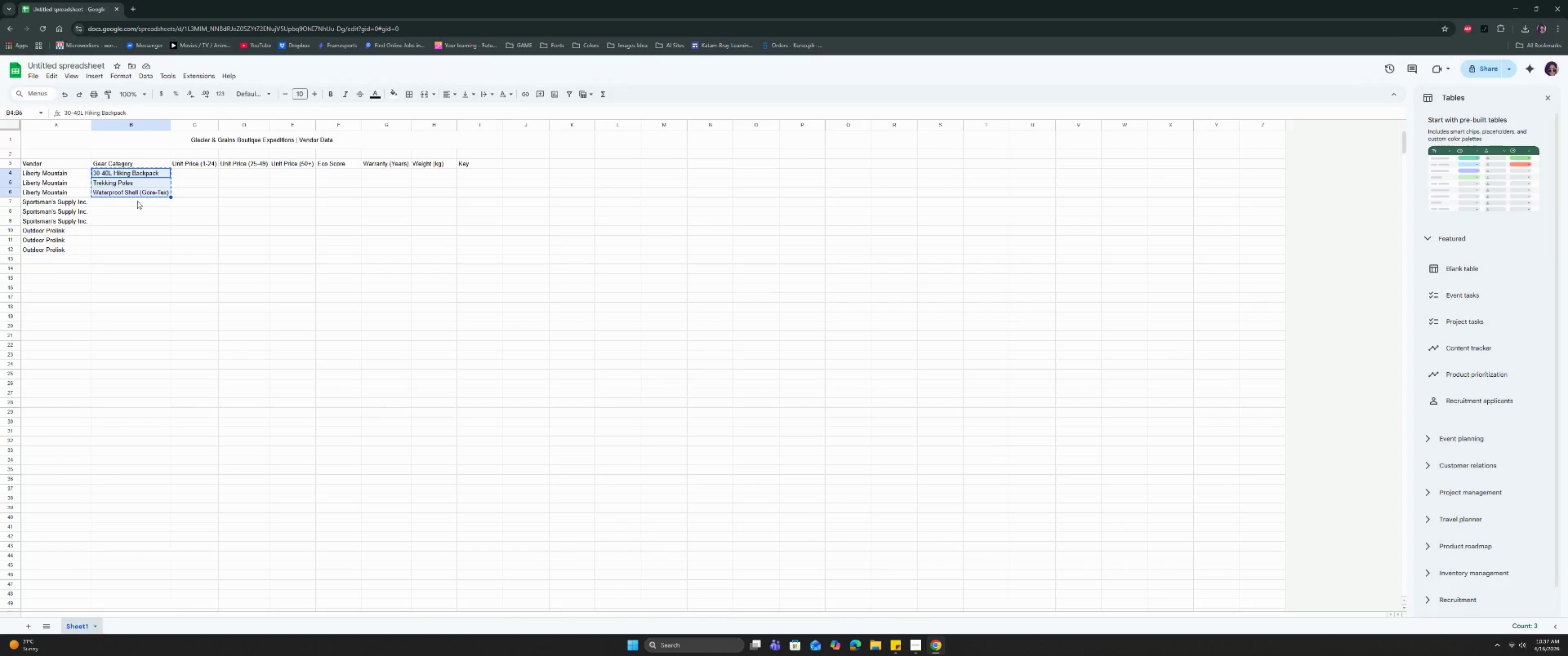 
left_click_drag(start_coordinate=[137, 201], to_coordinate=[143, 202])
 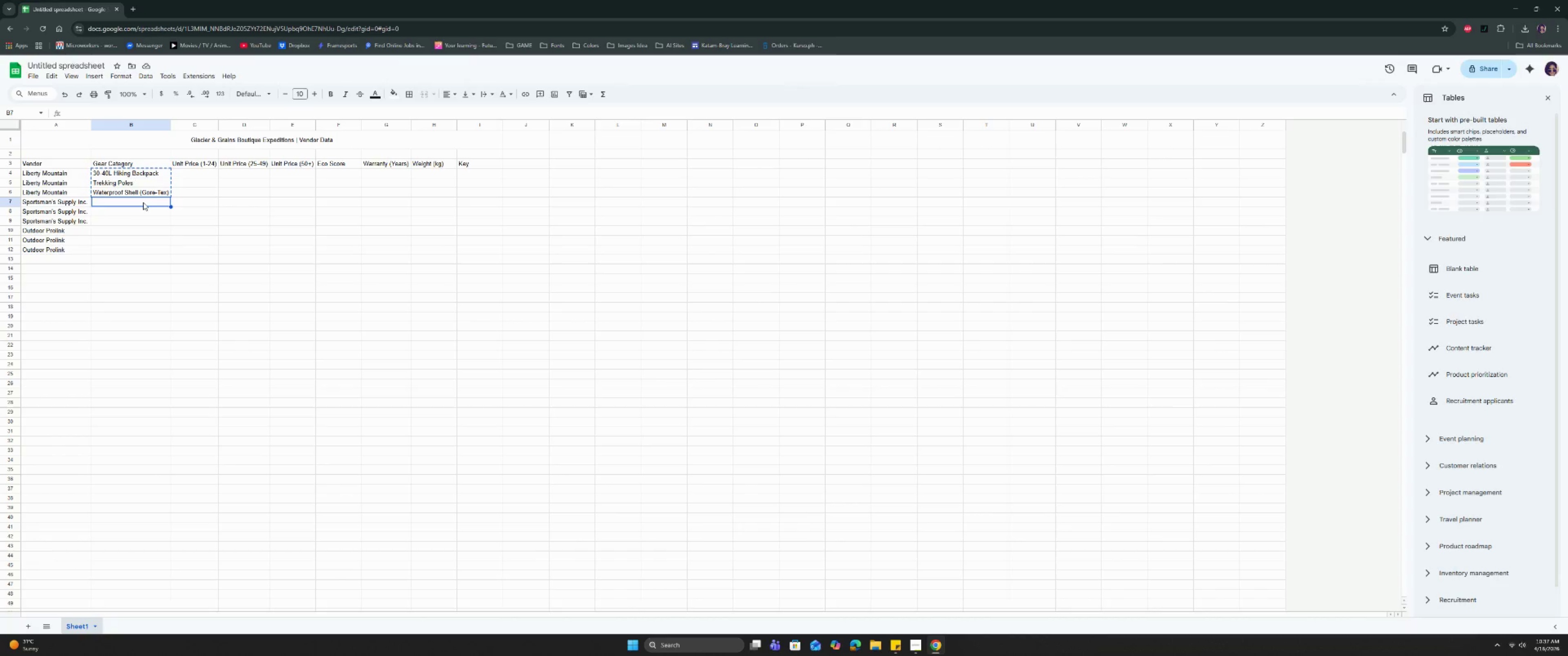 
key(Control+D)
 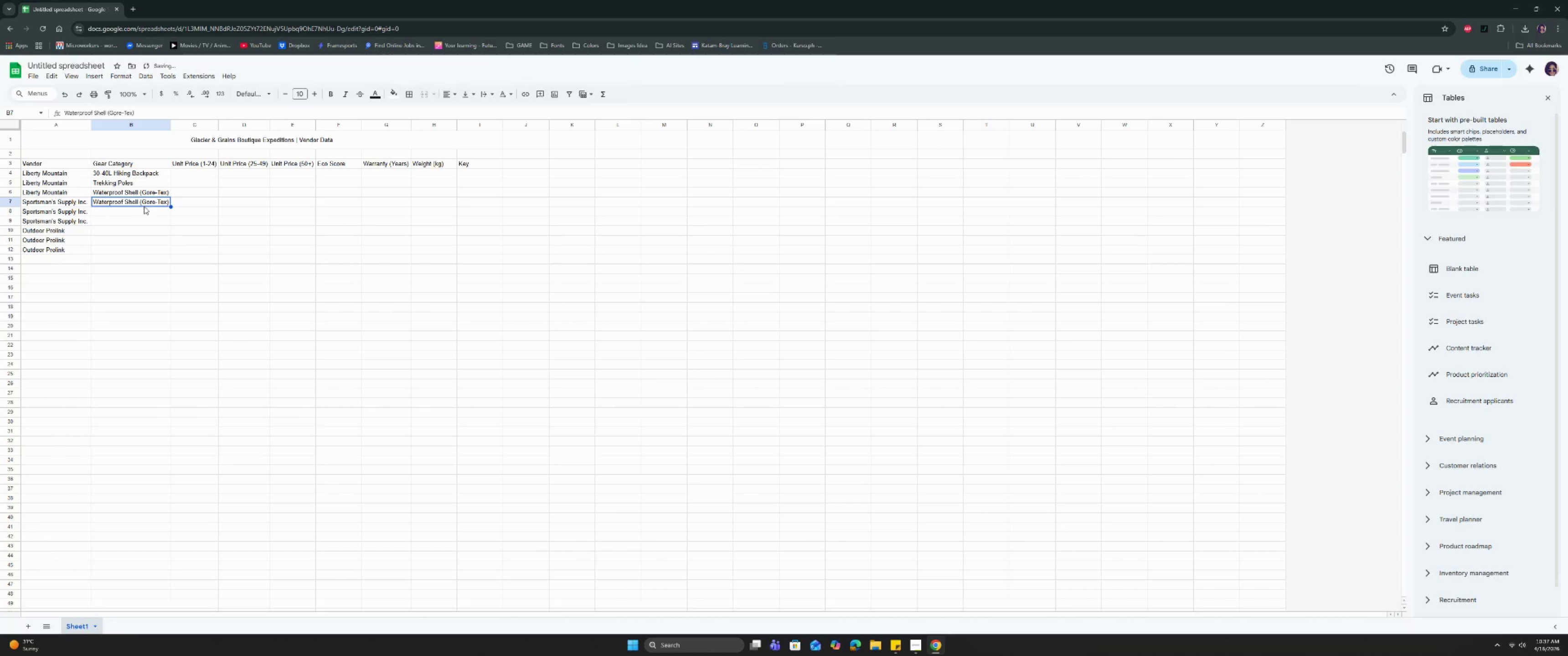 
key(Control+Z)
 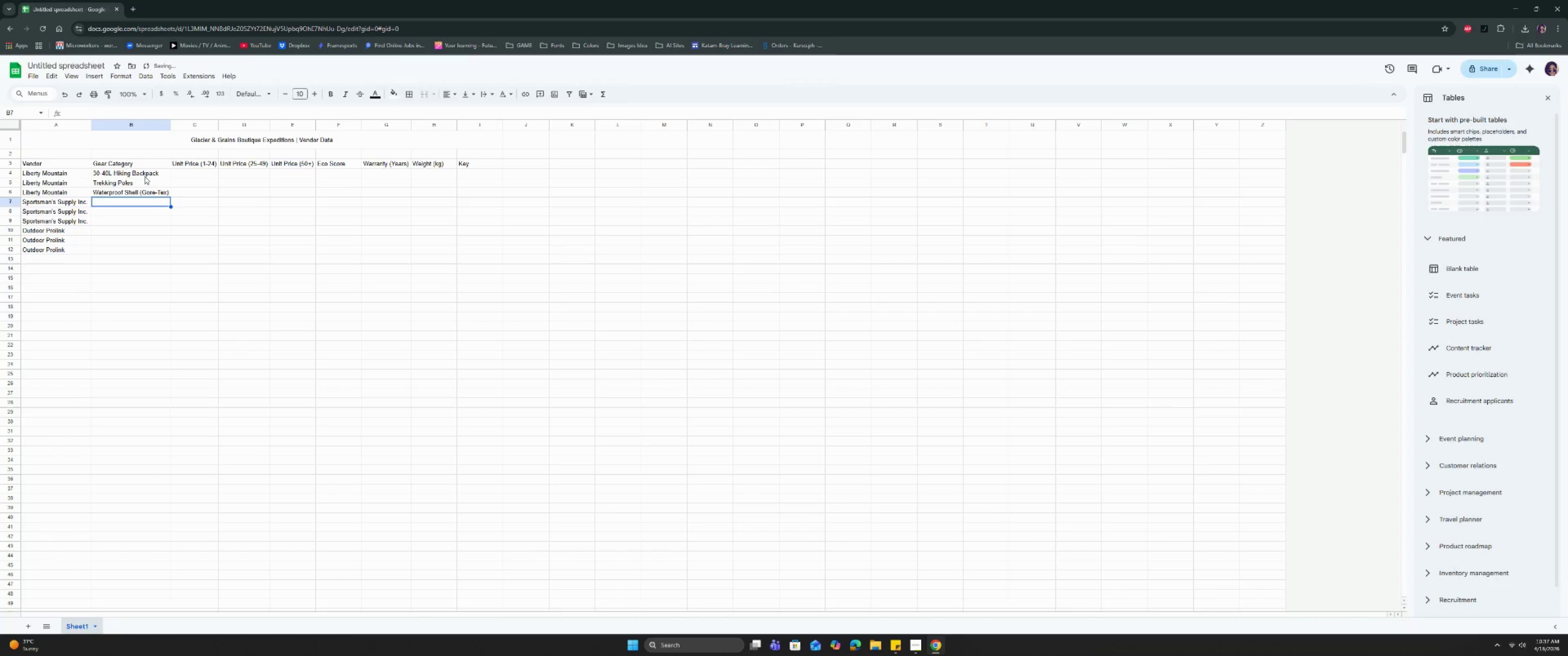 
left_click_drag(start_coordinate=[144, 176], to_coordinate=[144, 190])
 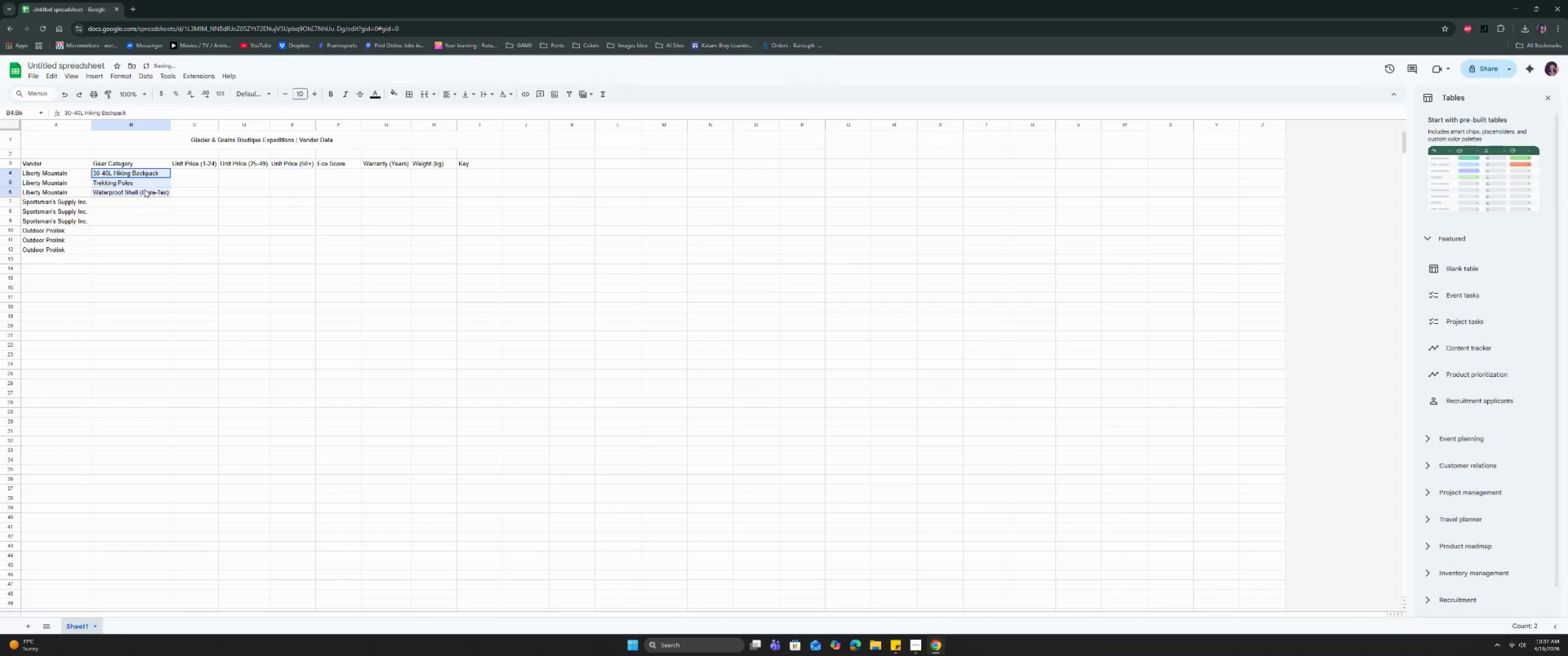 
key(Control+C)
 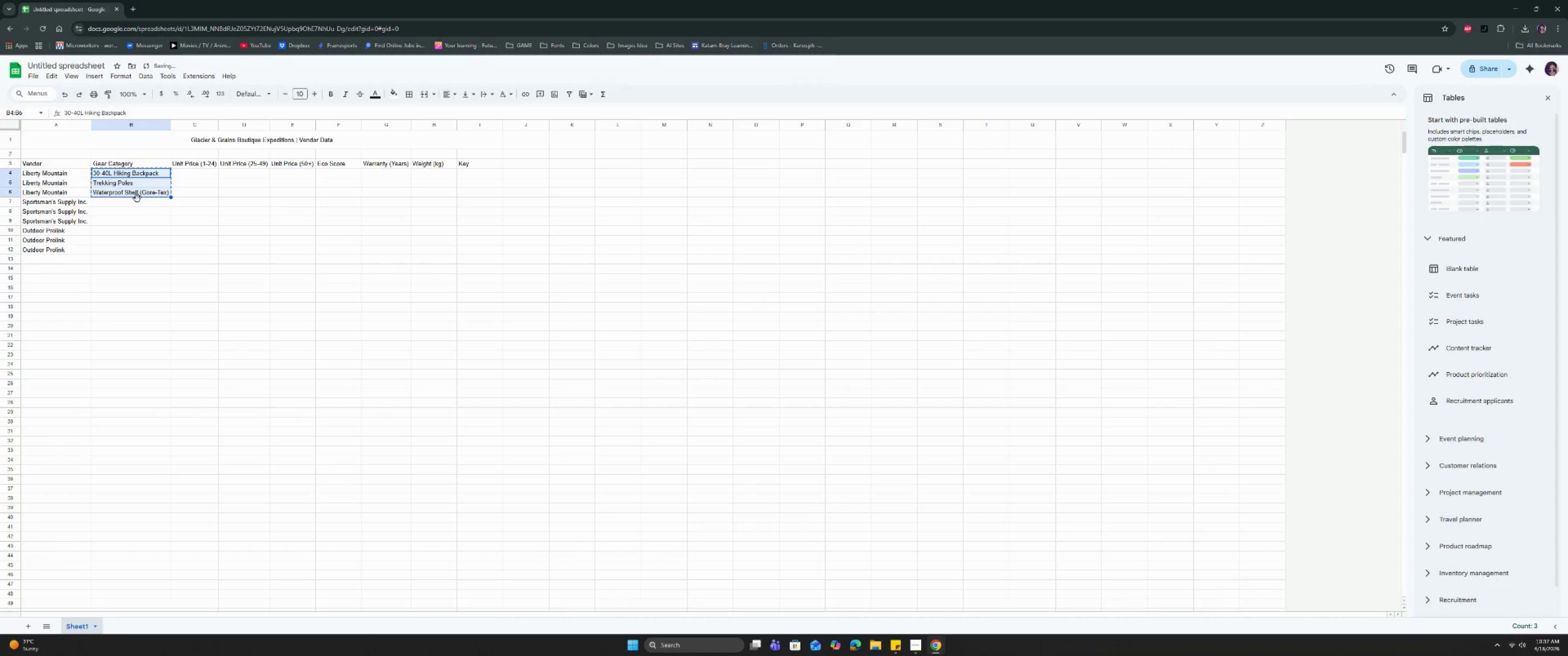 
key(Control+C)
 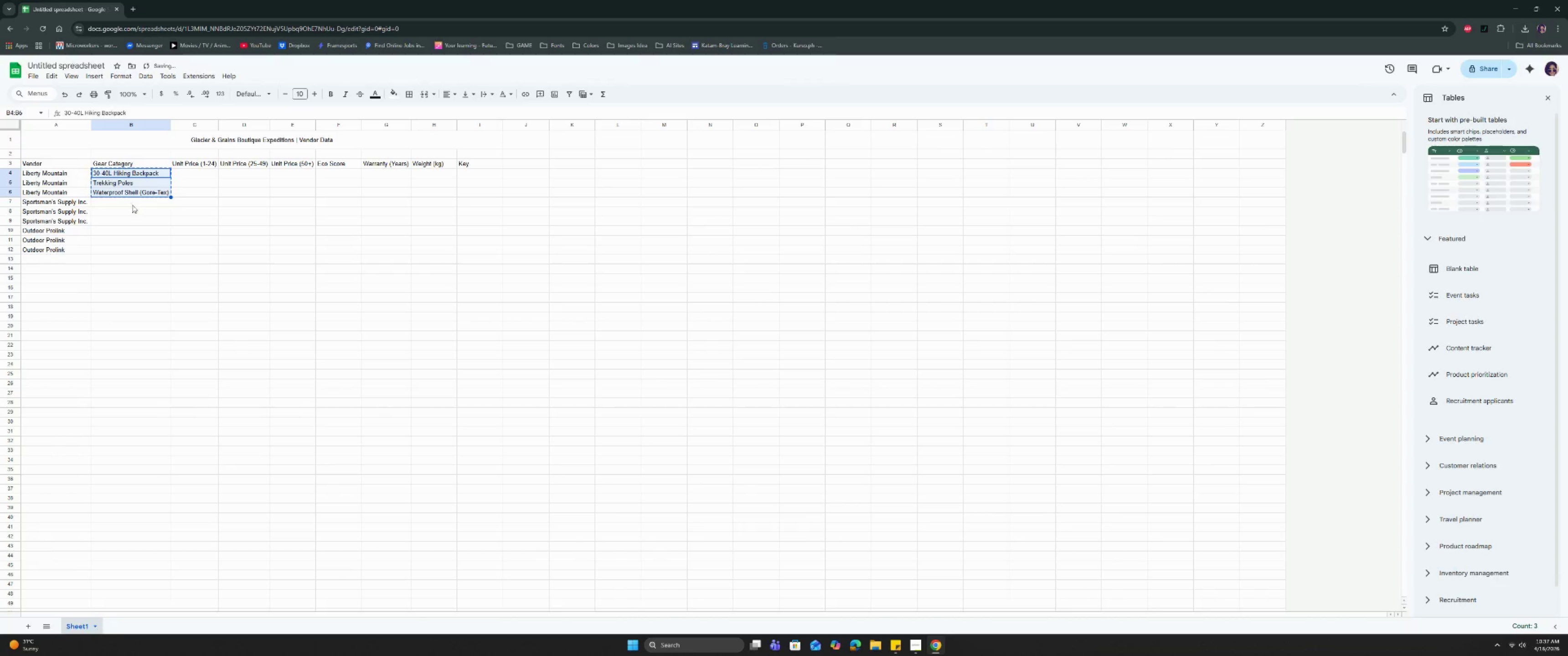 
left_click([132, 205])
 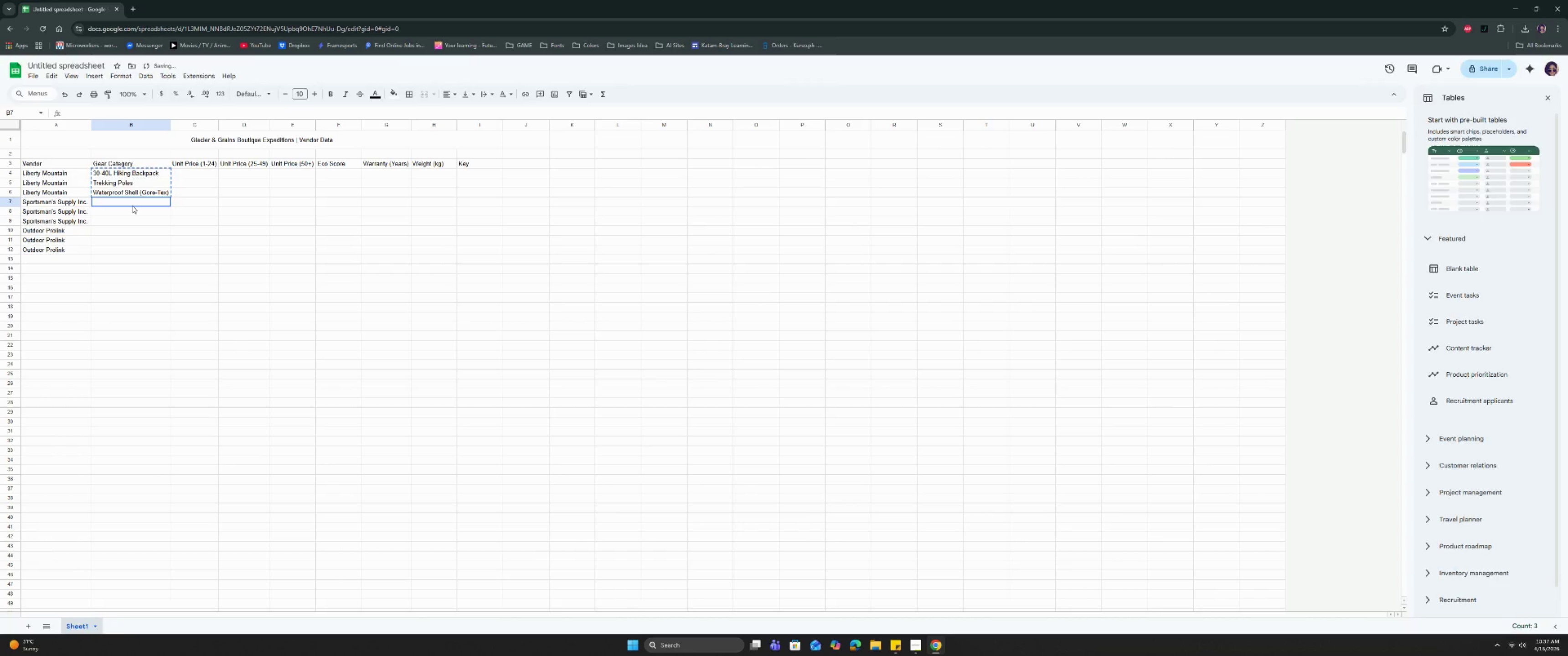 
key(Control+Shift+V)
 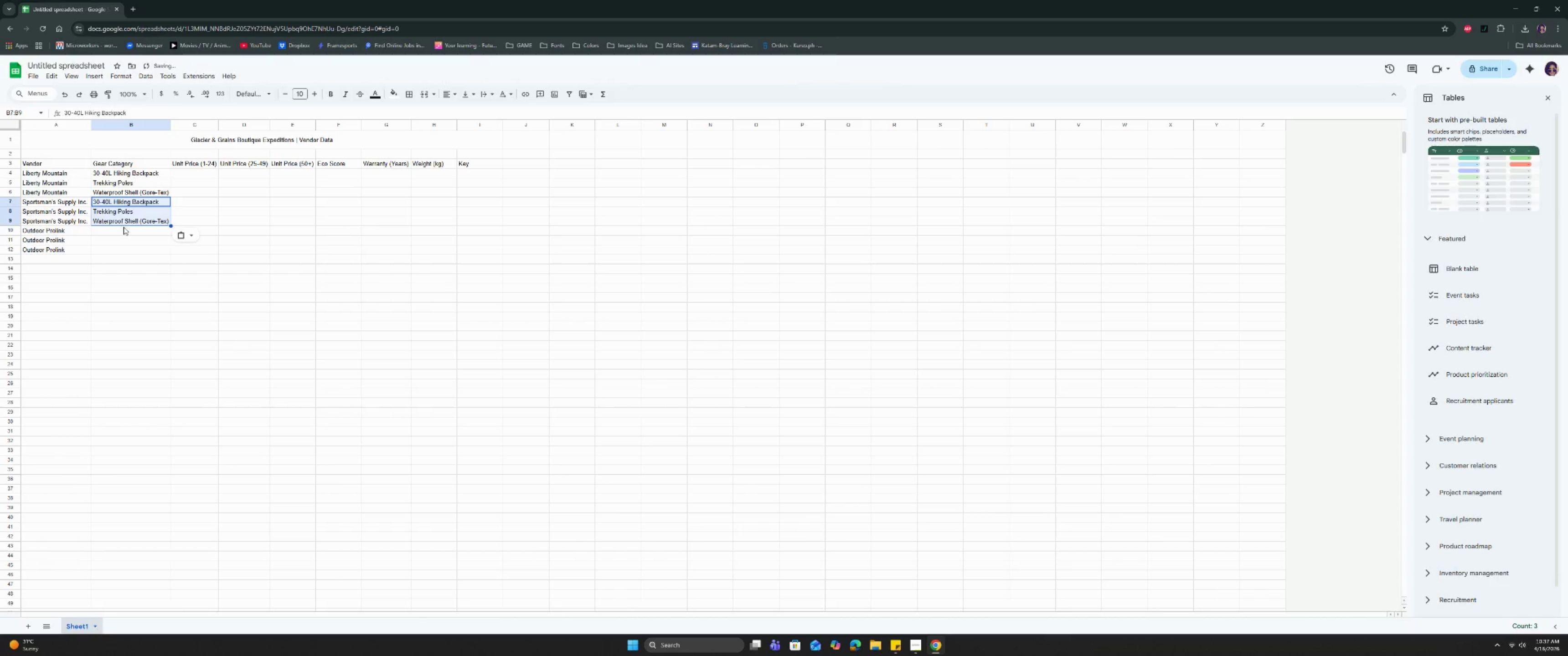 
left_click([124, 226])
 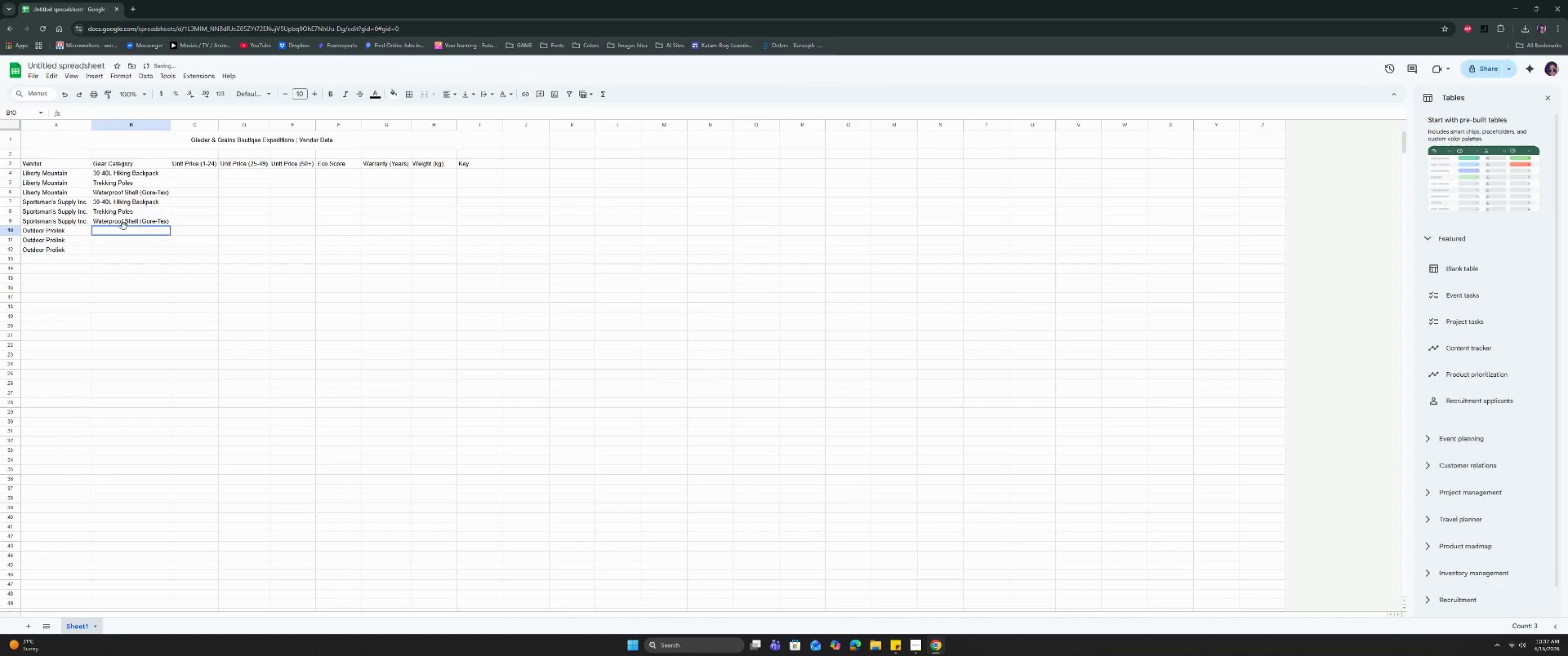 
key(Control+Shift+V)
 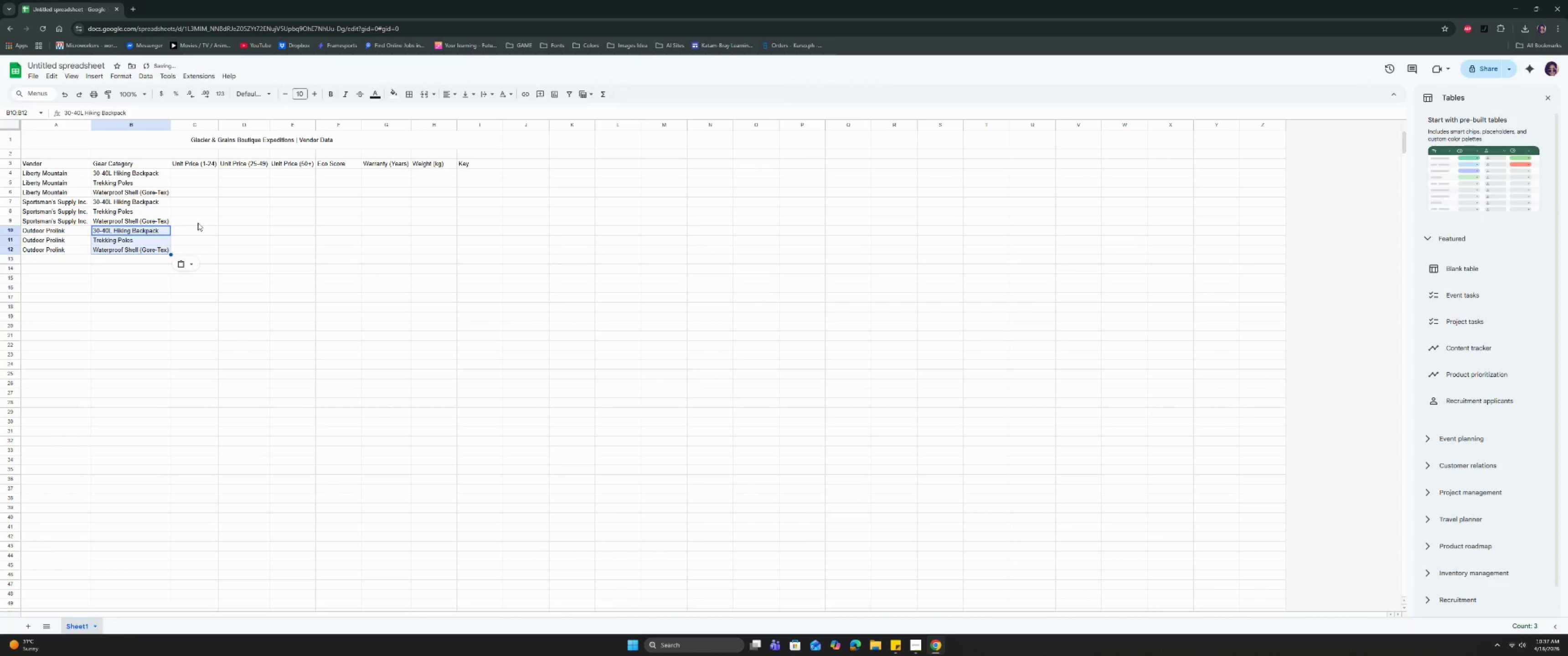 
left_click([206, 217])
 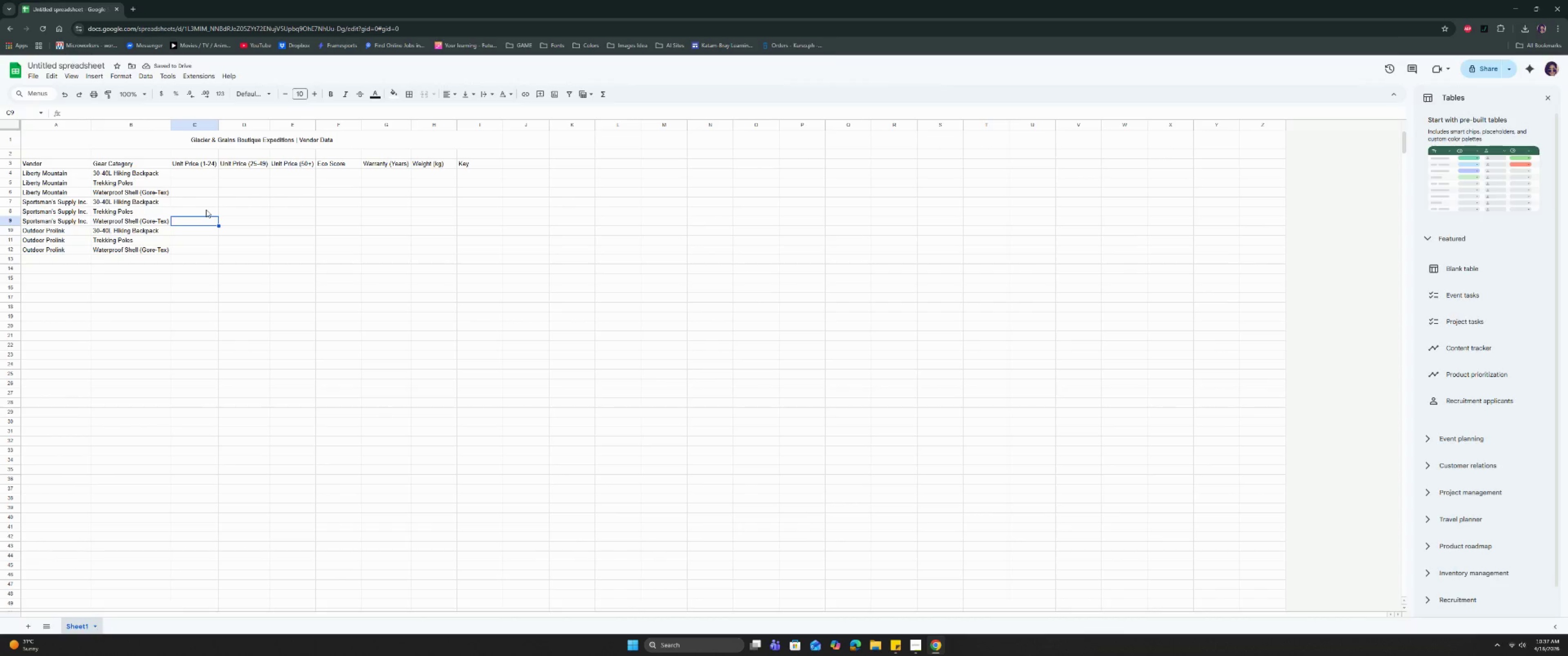 
wait(9.01)
 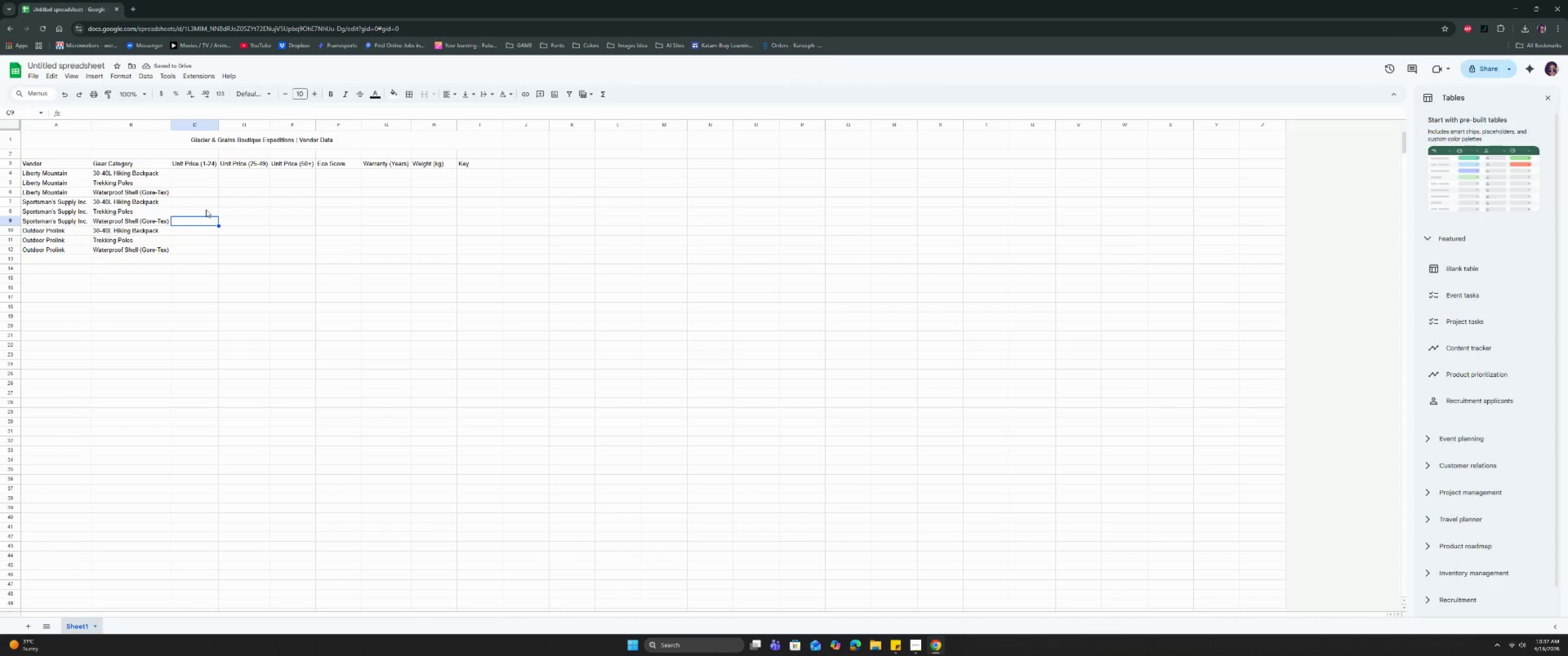 
left_click([184, 169])
 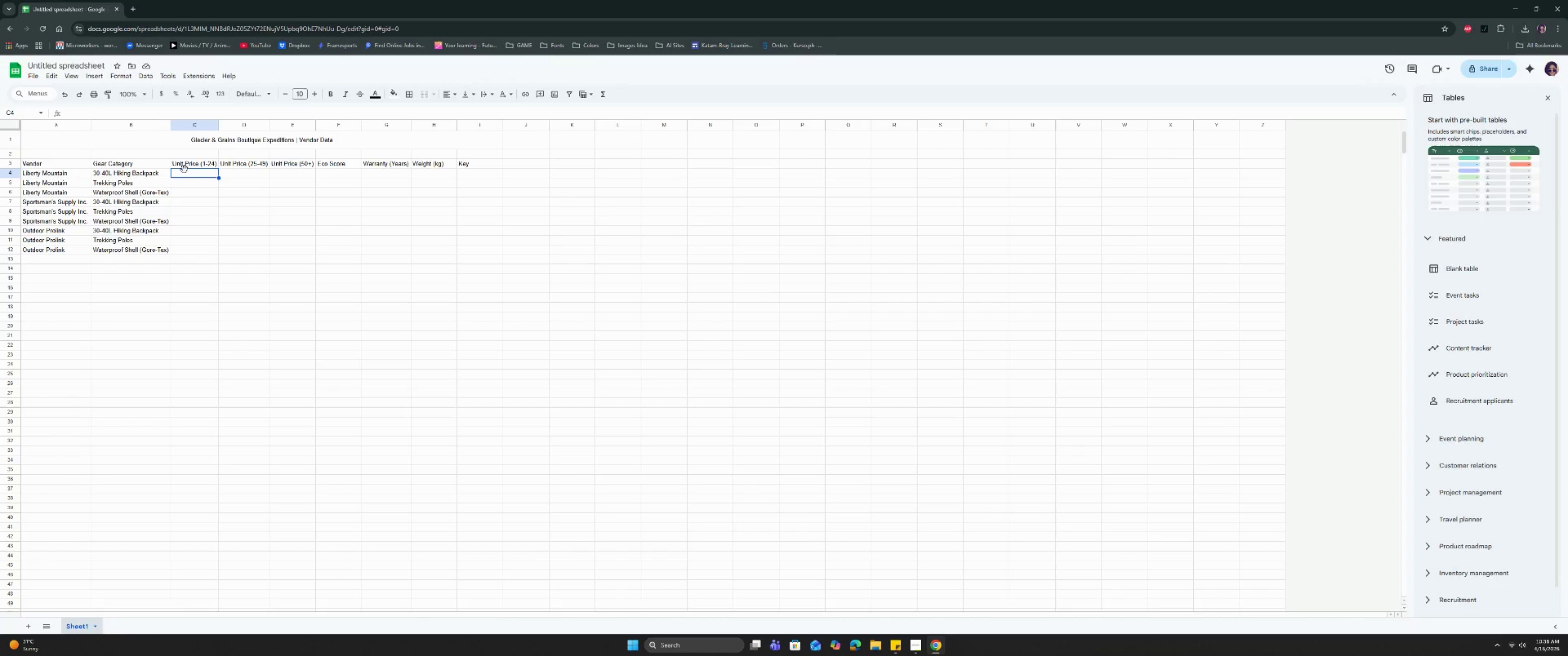 
wait(8.78)
 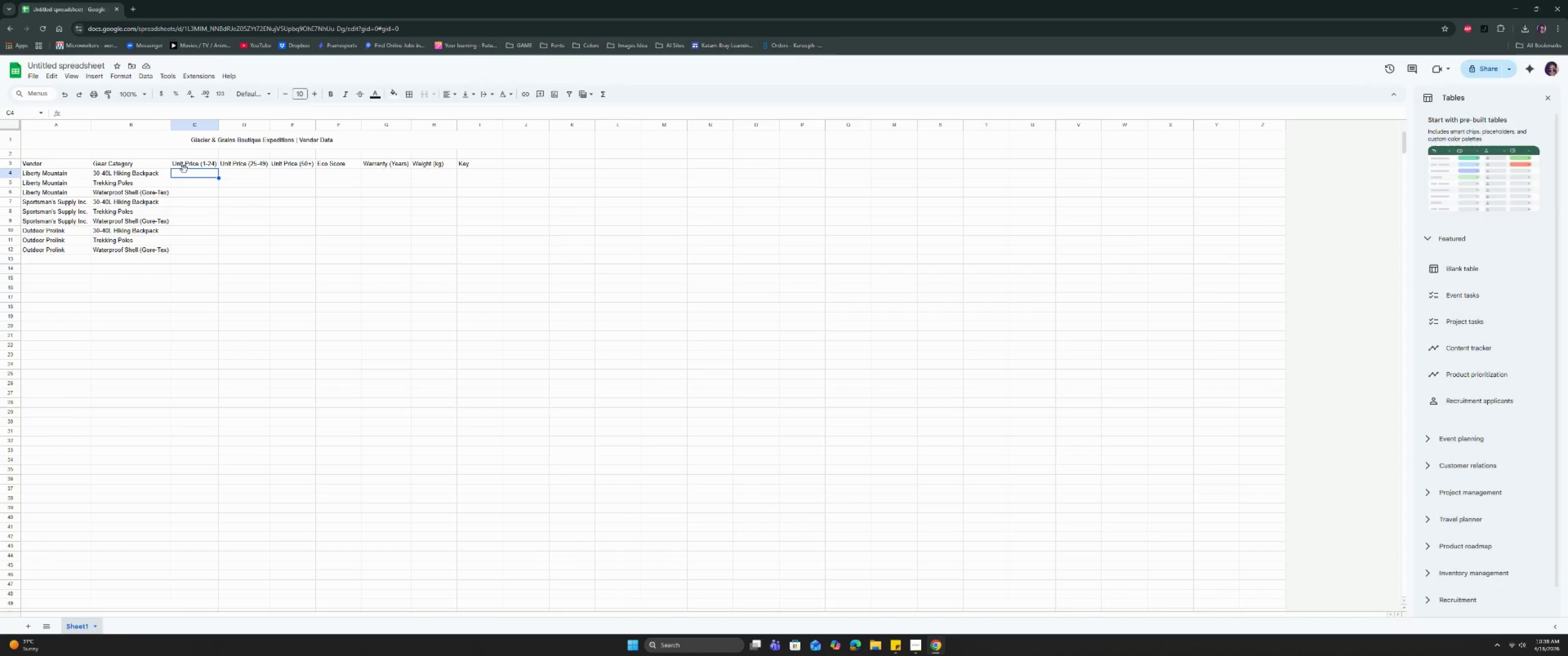 
type(85)
 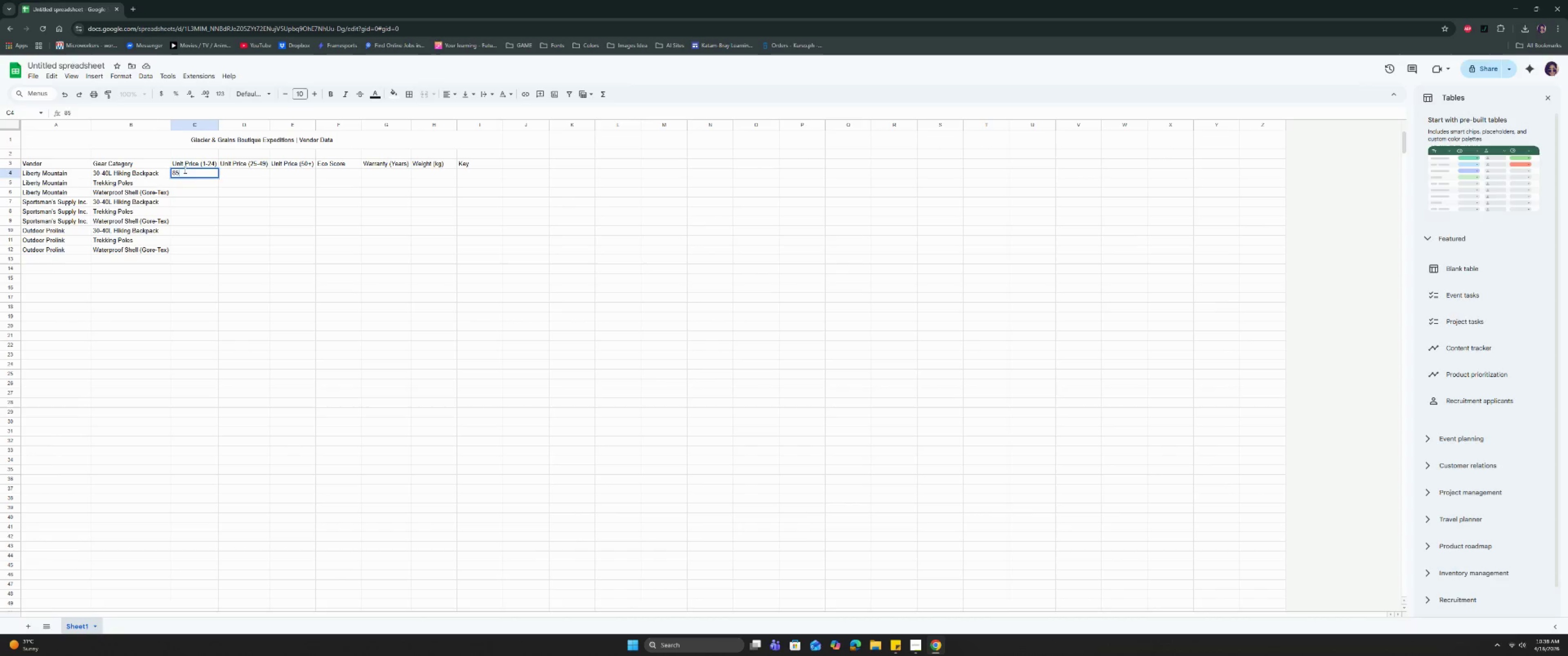 
key(Enter)
 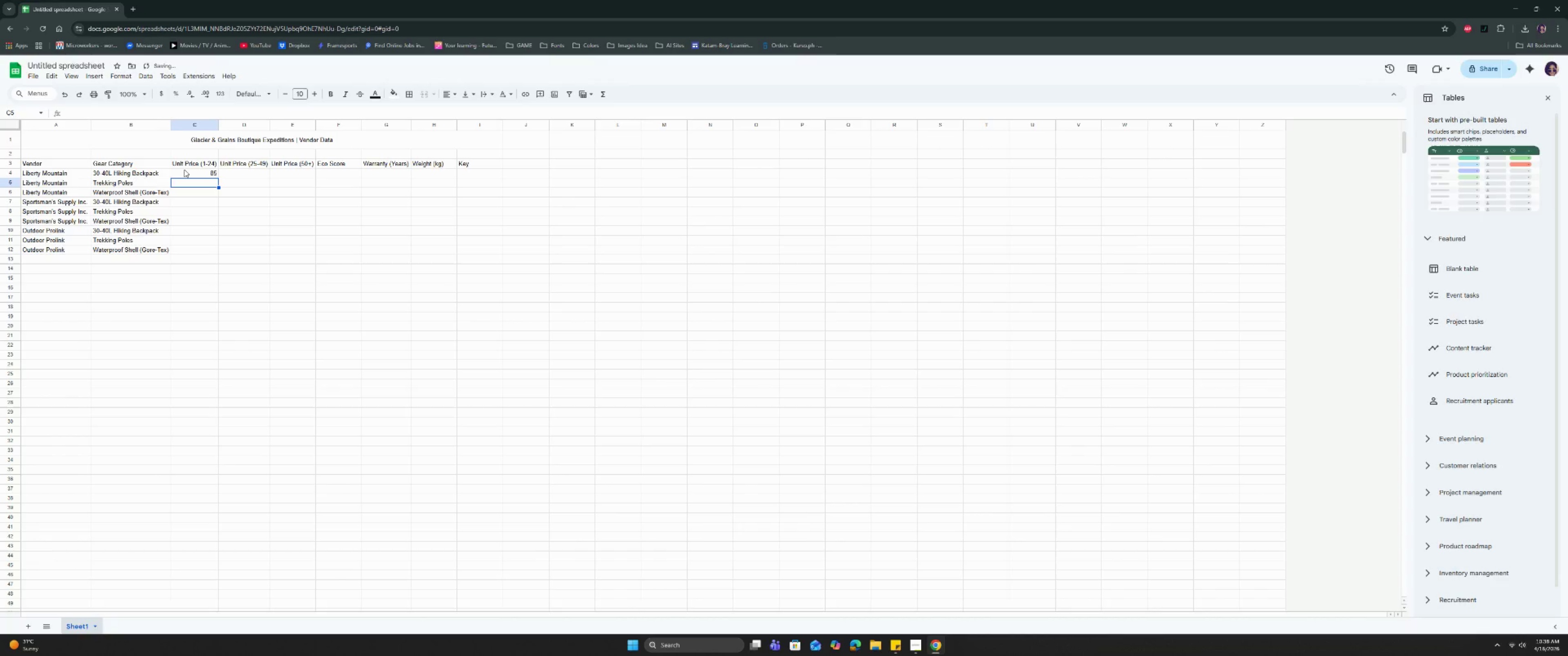 
type(55)
 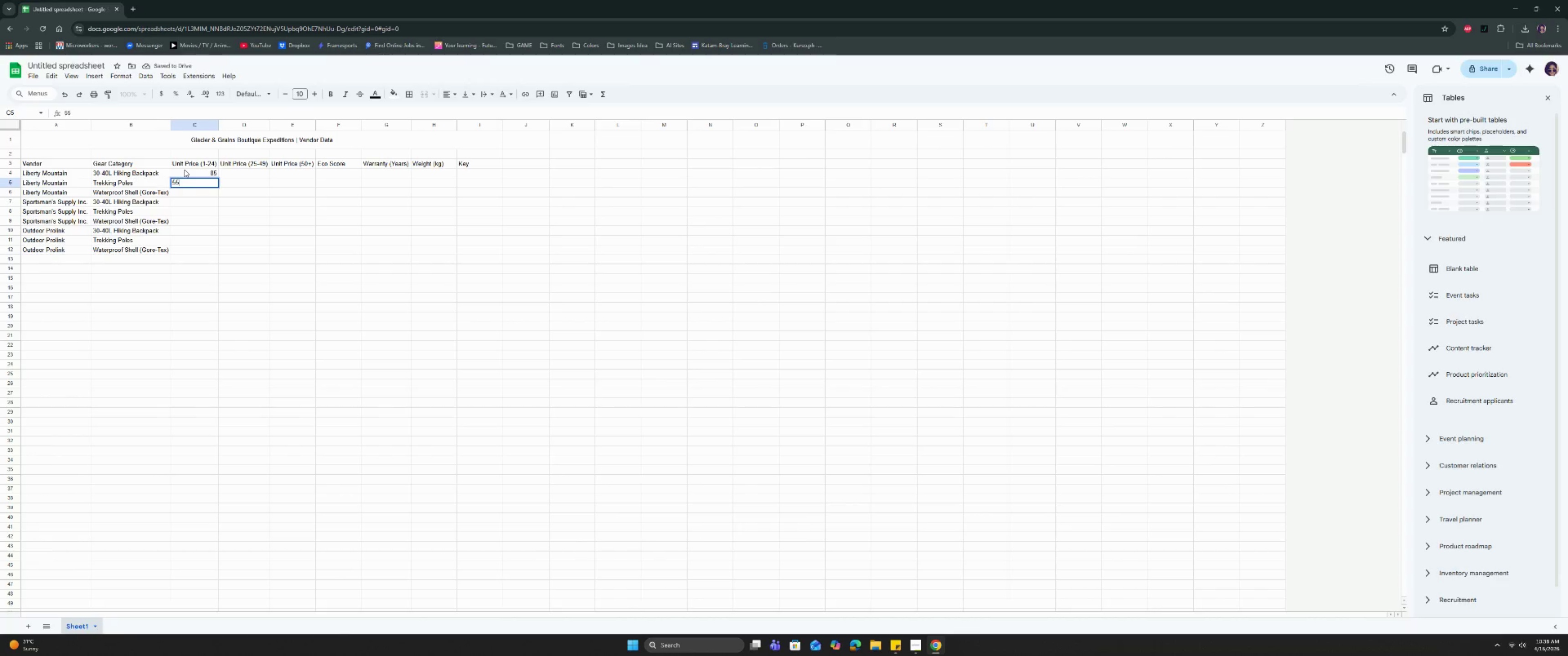 
key(Enter)
 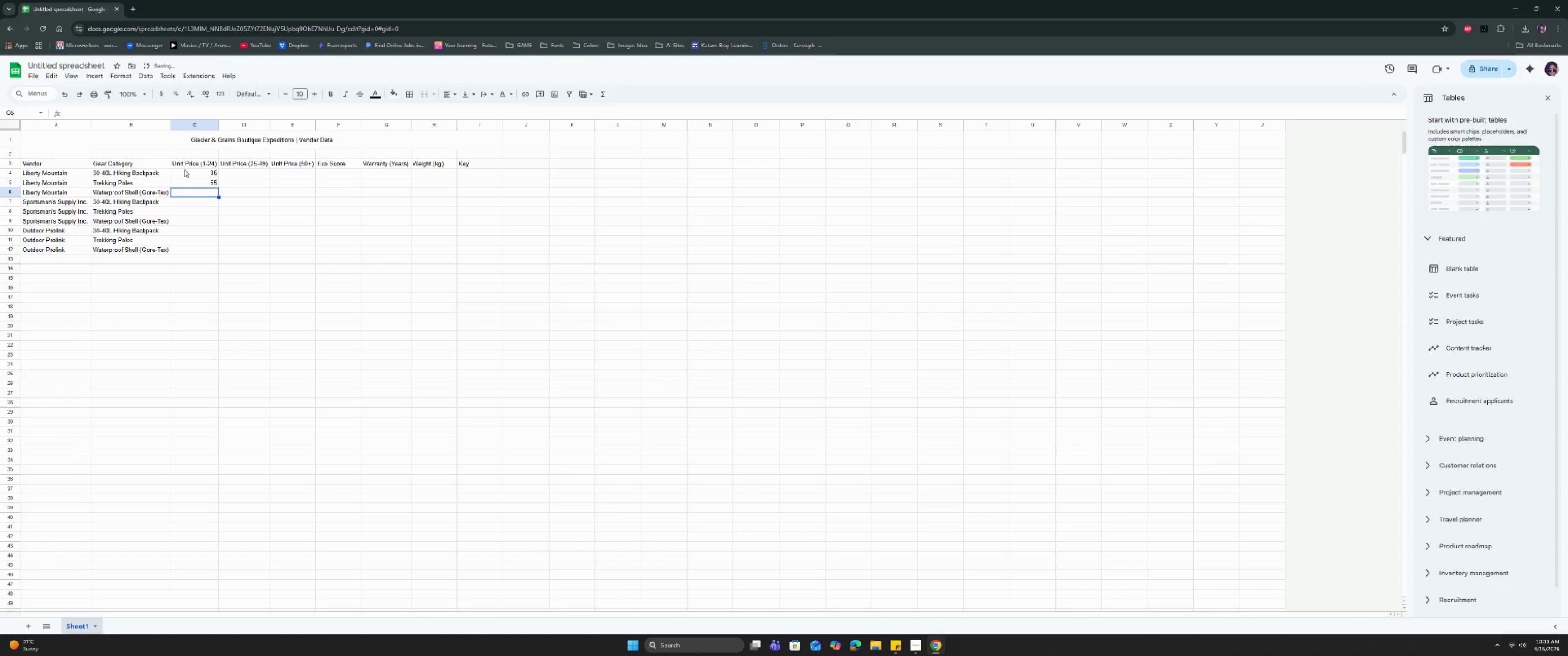 
type(220)
 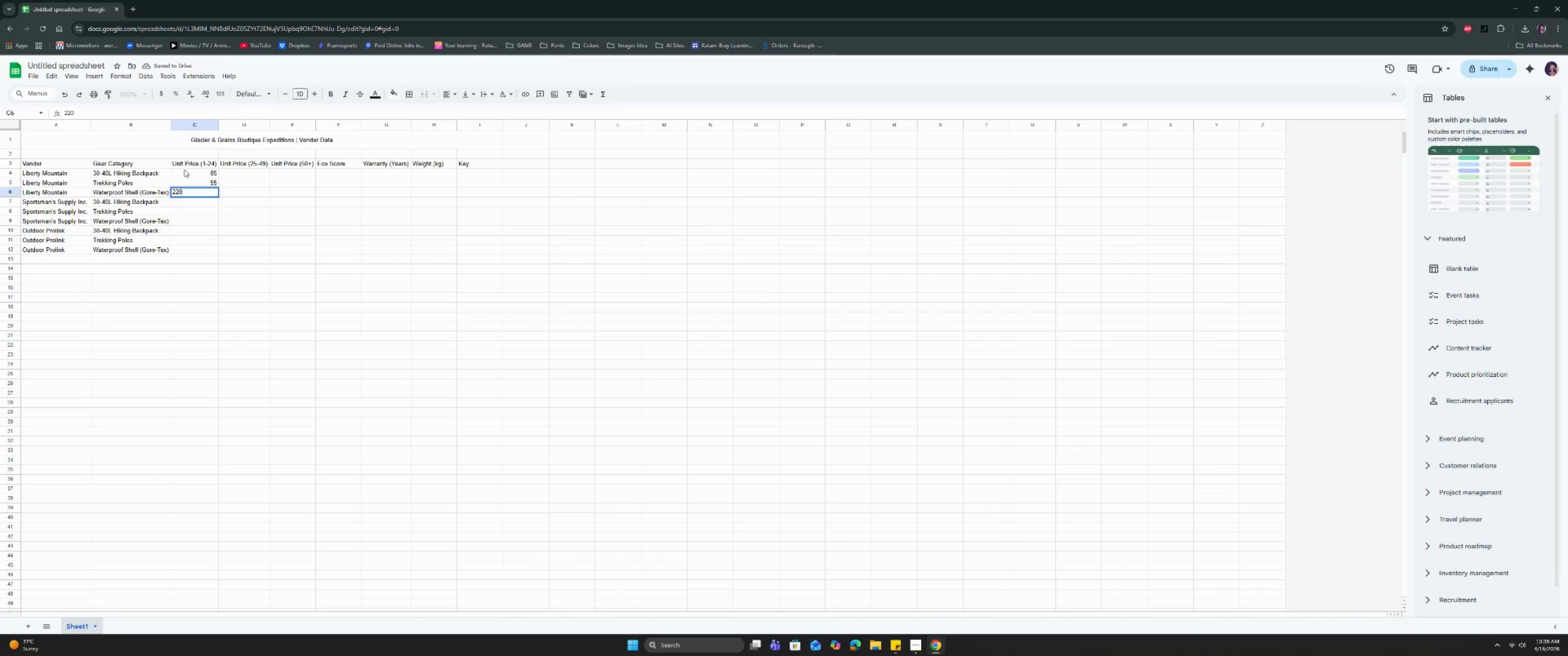 
key(Enter)
 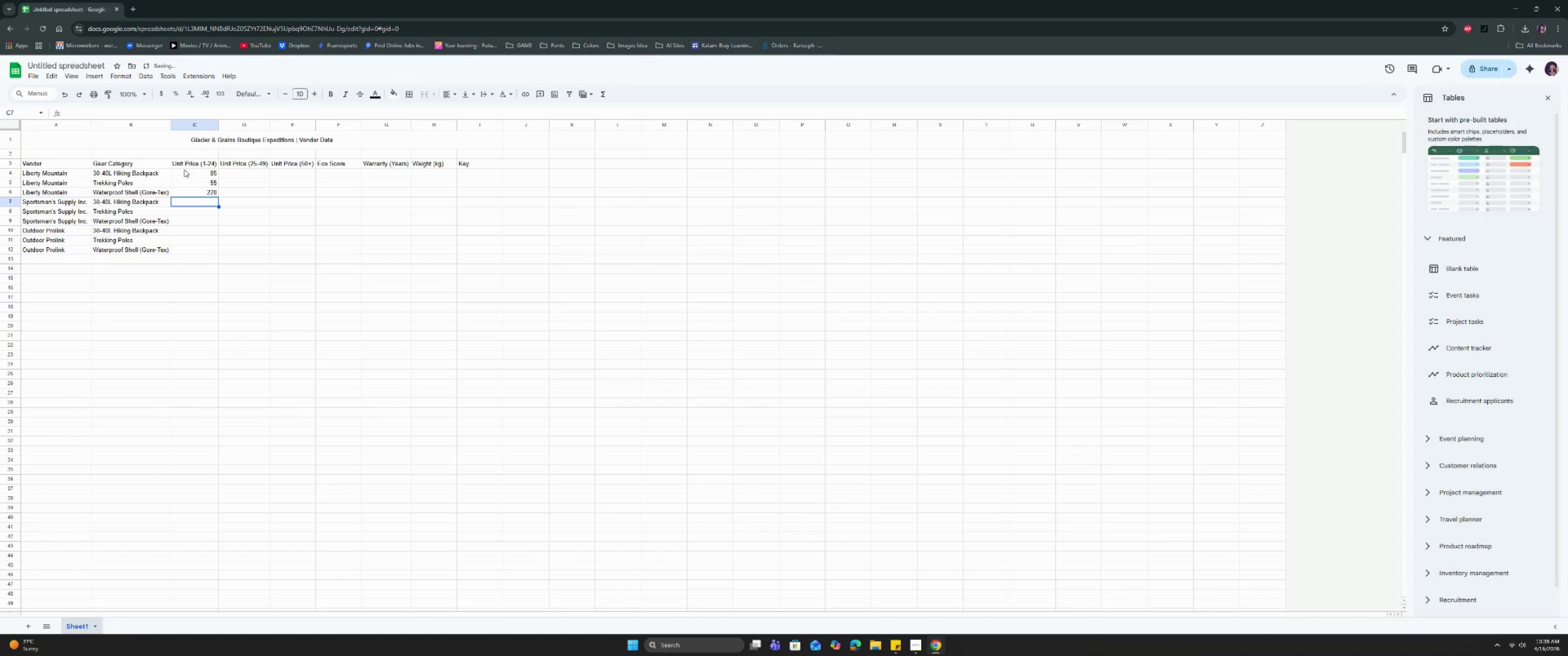 
type(75)
 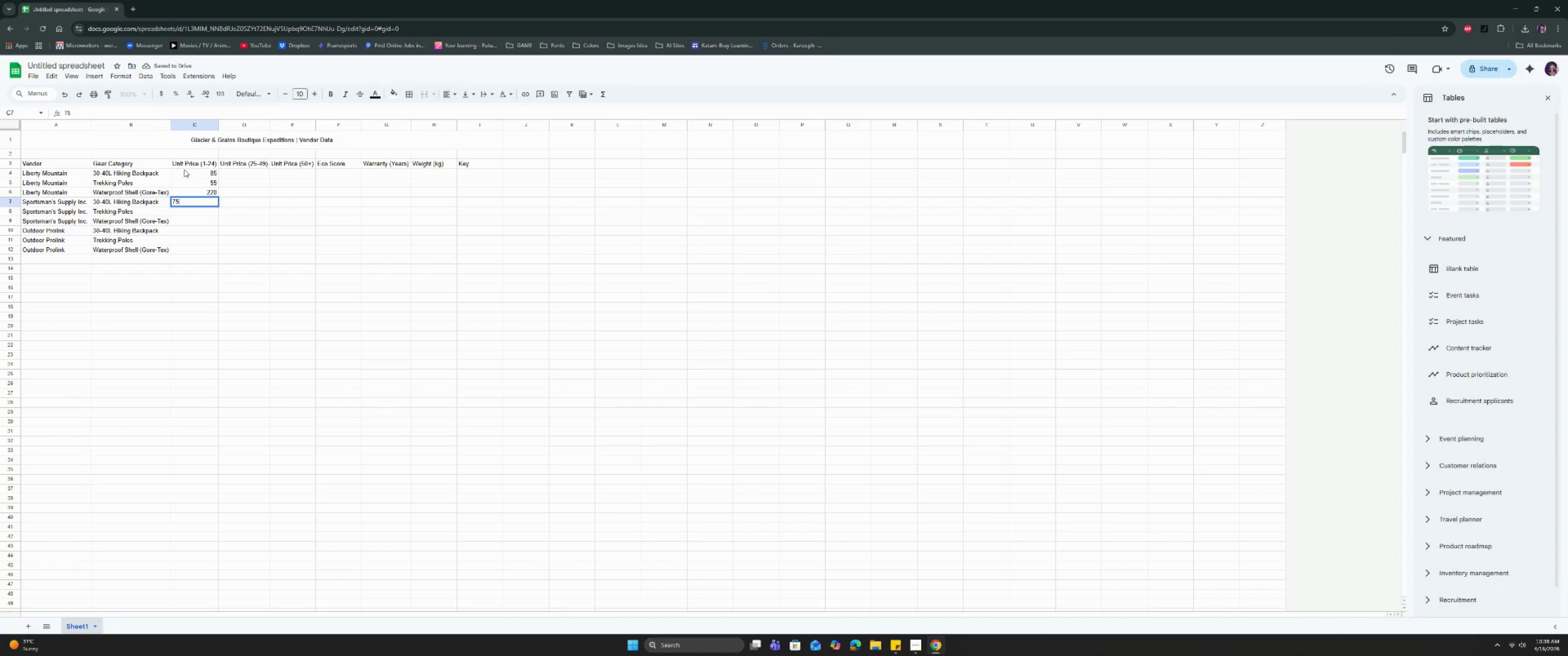 
key(Enter)
 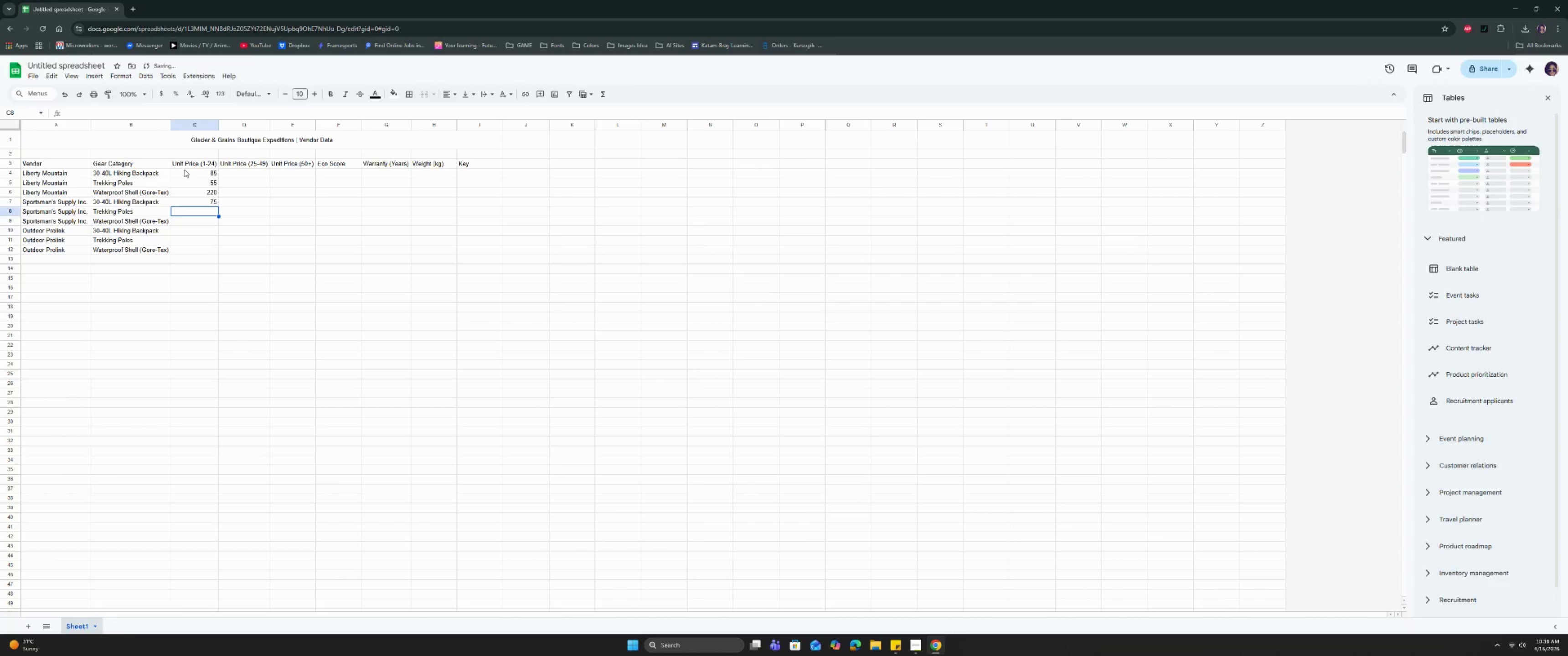 
type(45)
 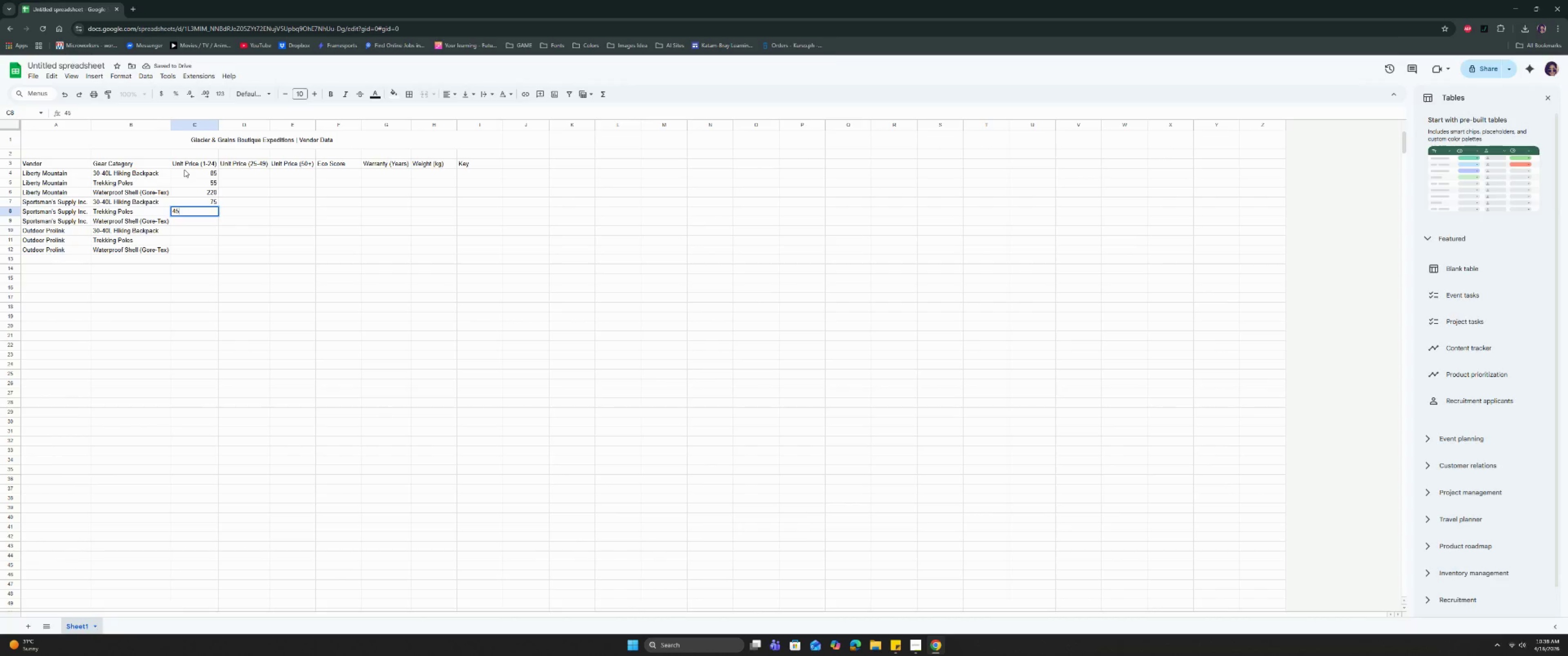 
key(Enter)
 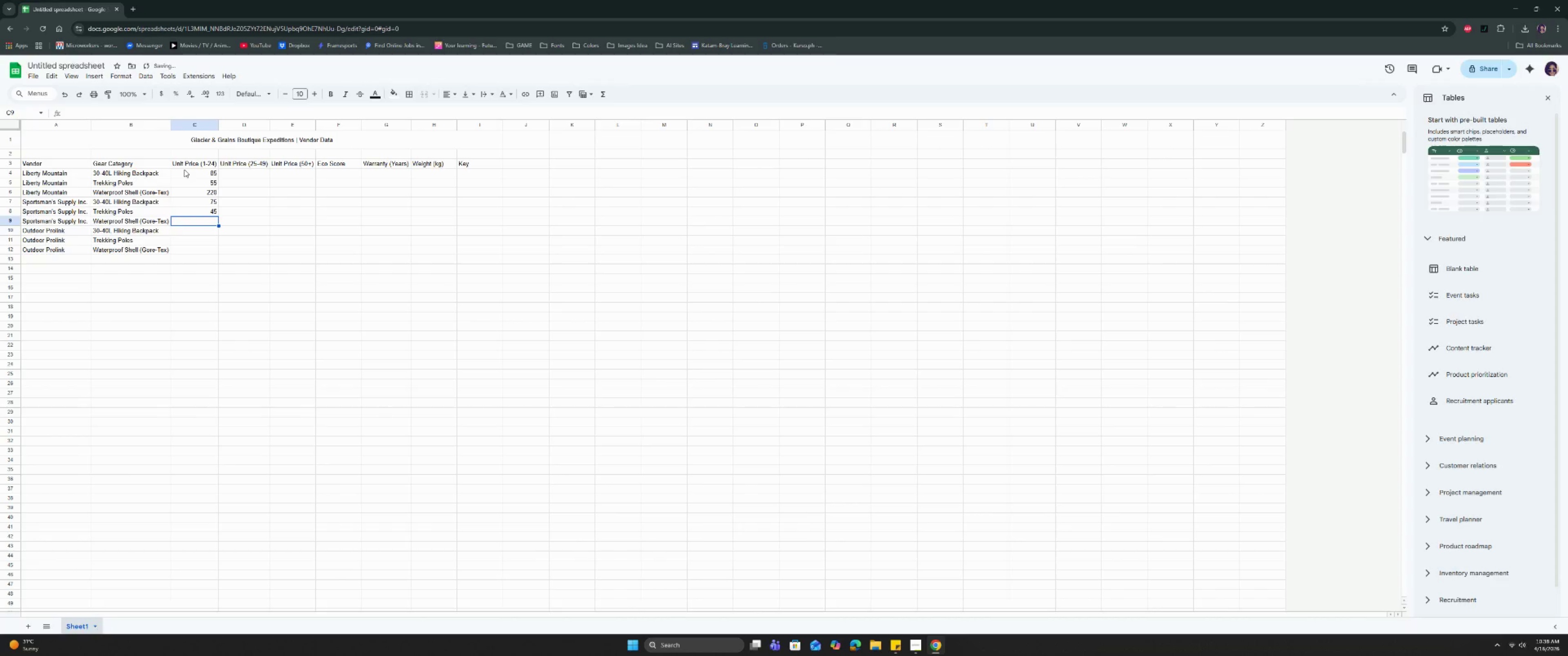 
type(180)
 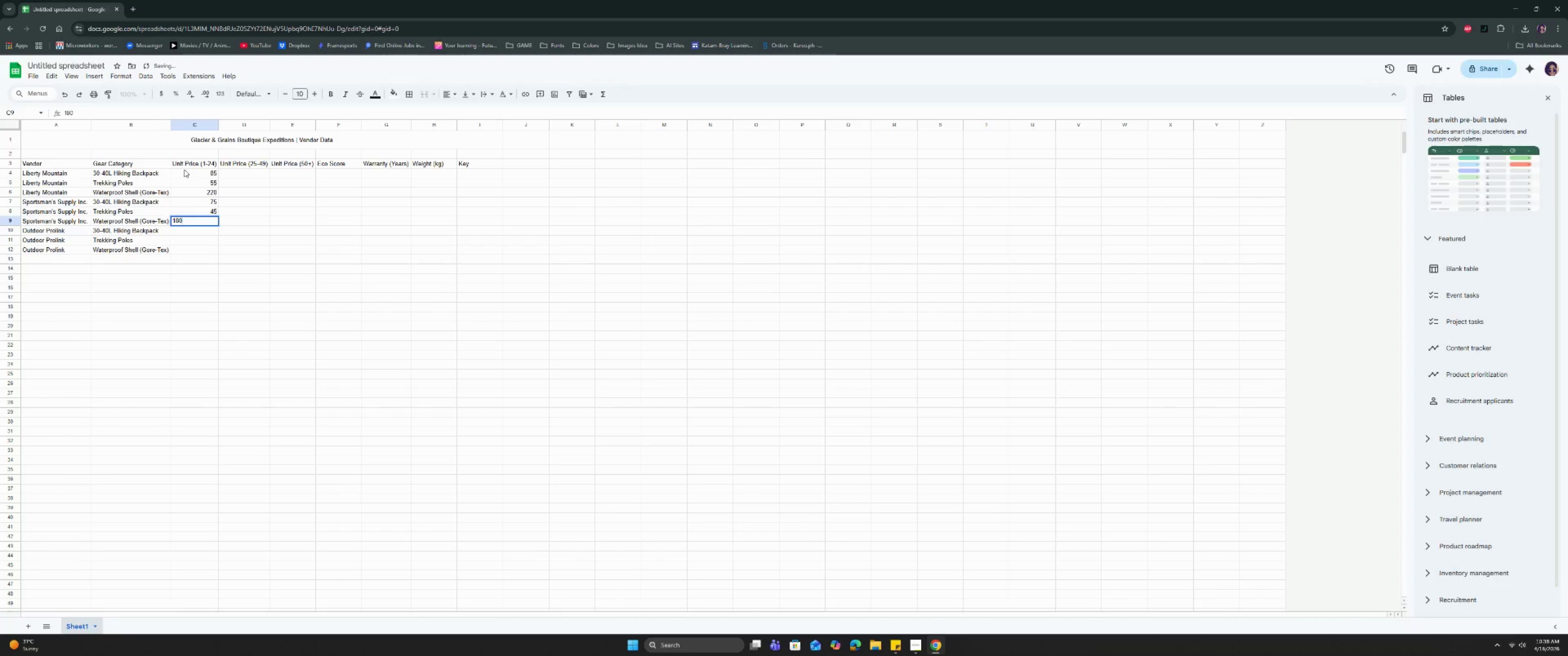 
key(Enter)
 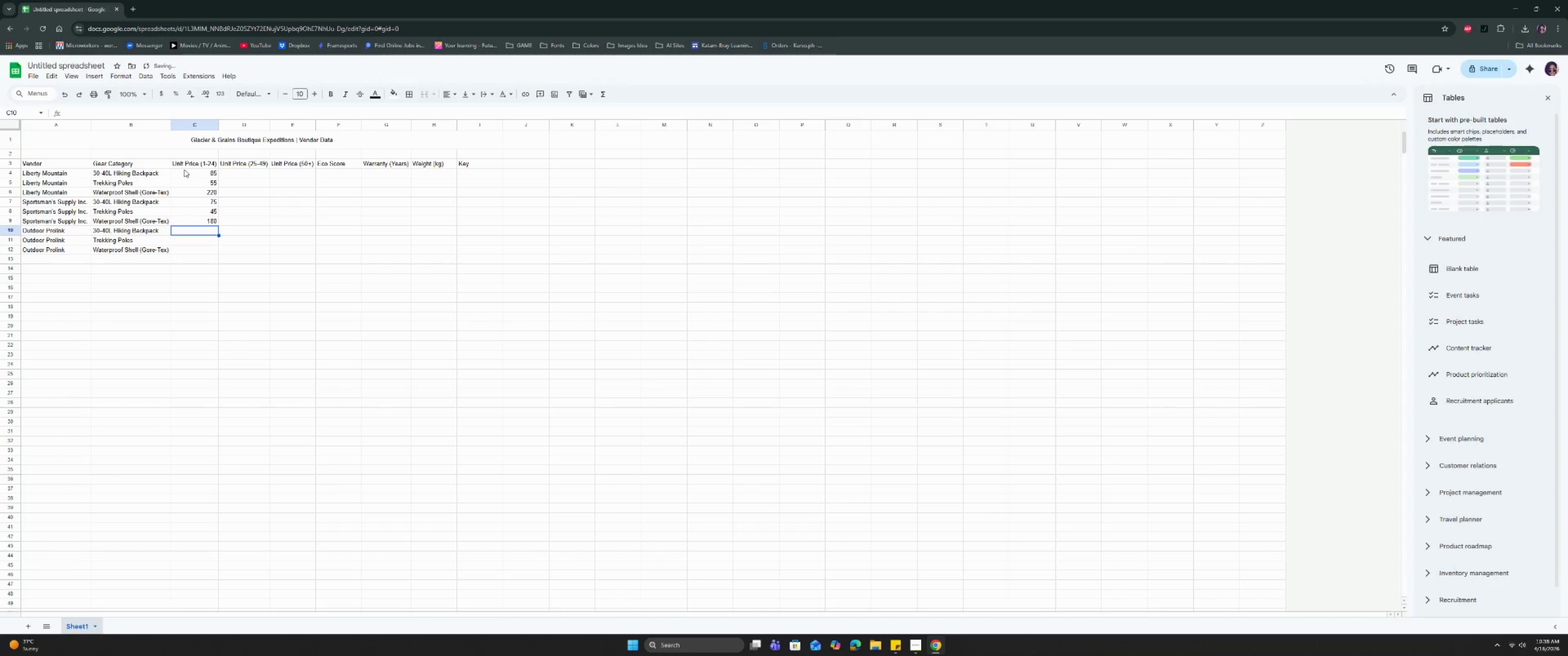 
type(95)
 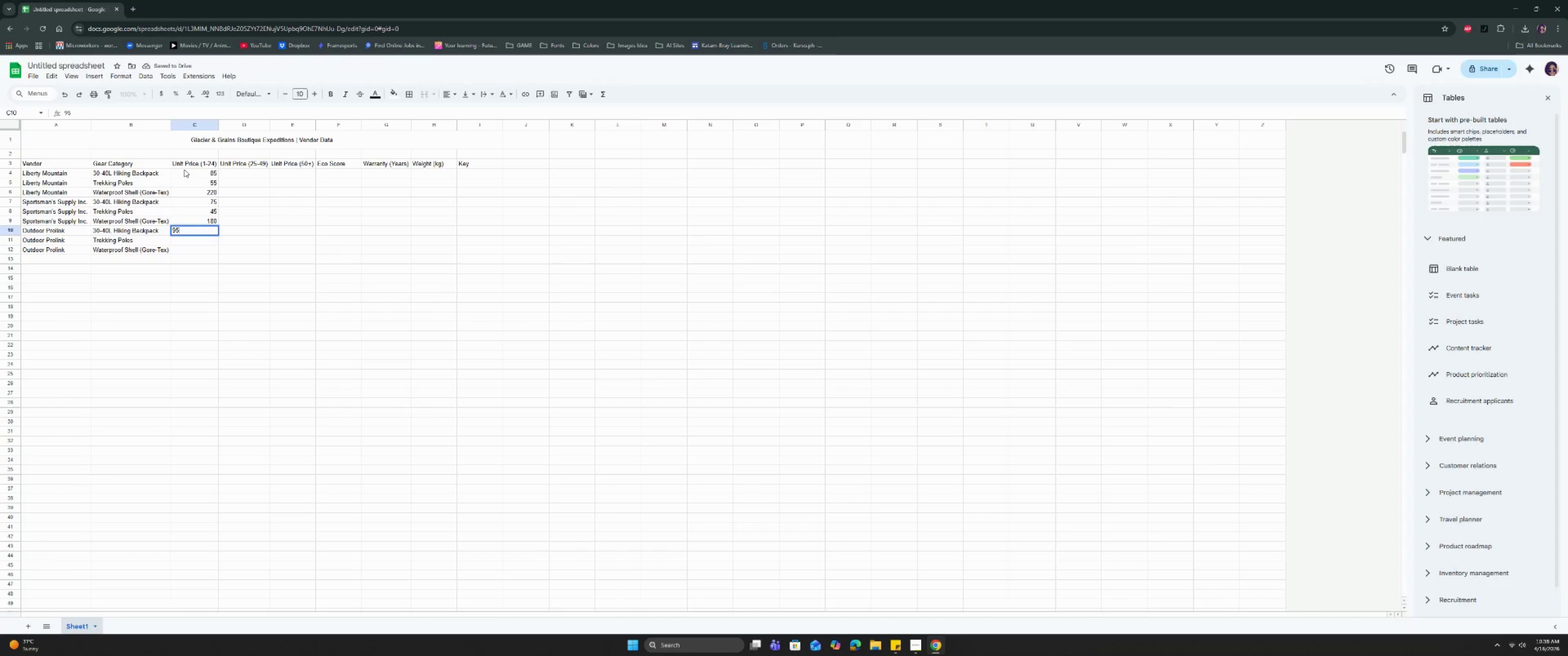 
key(Enter)
 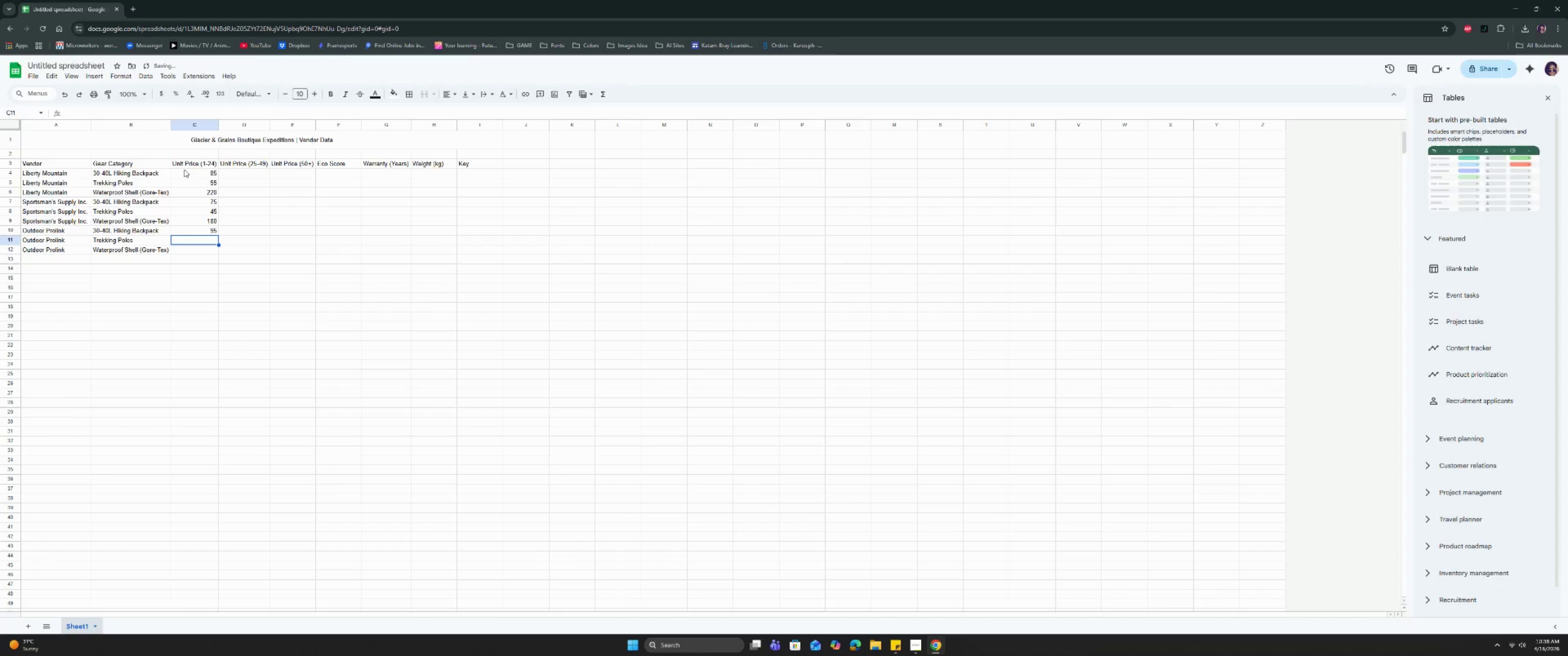 
type(65)
 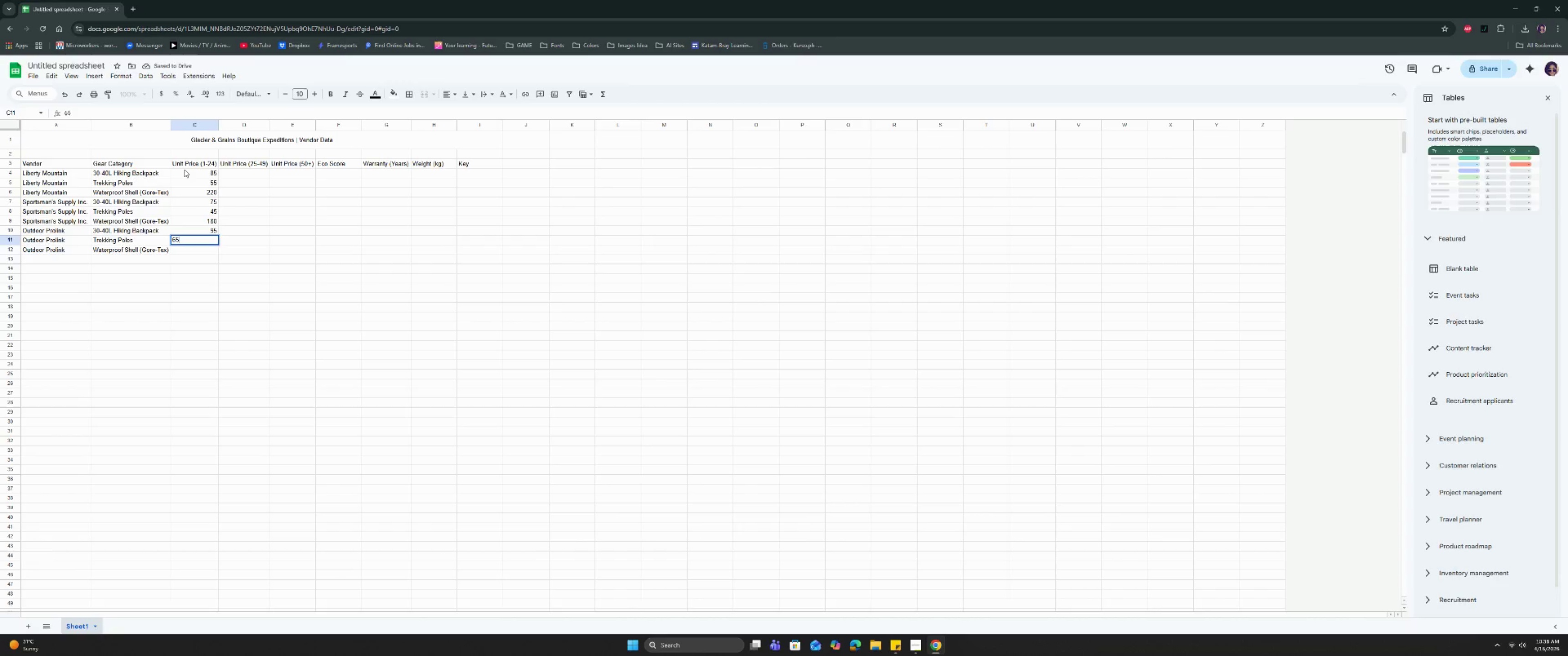 
key(Enter)
 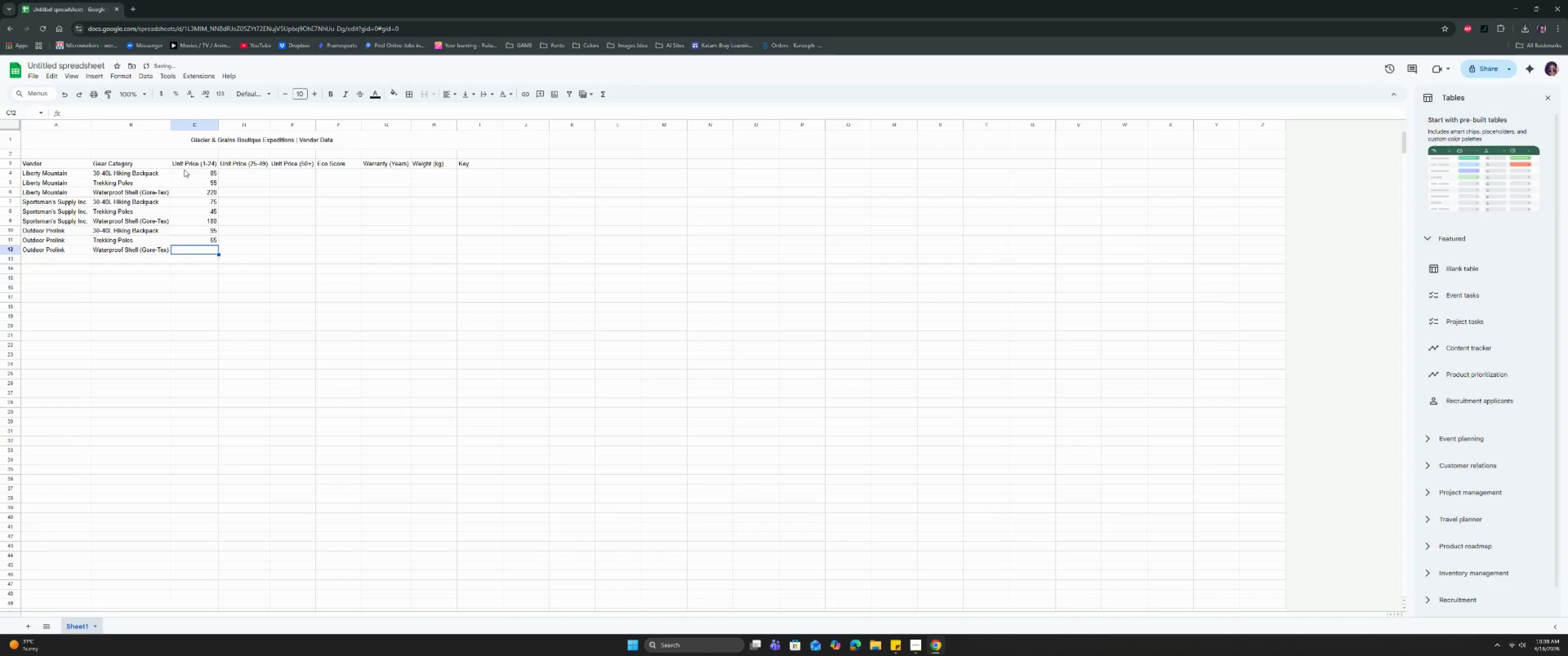 
type(250)
 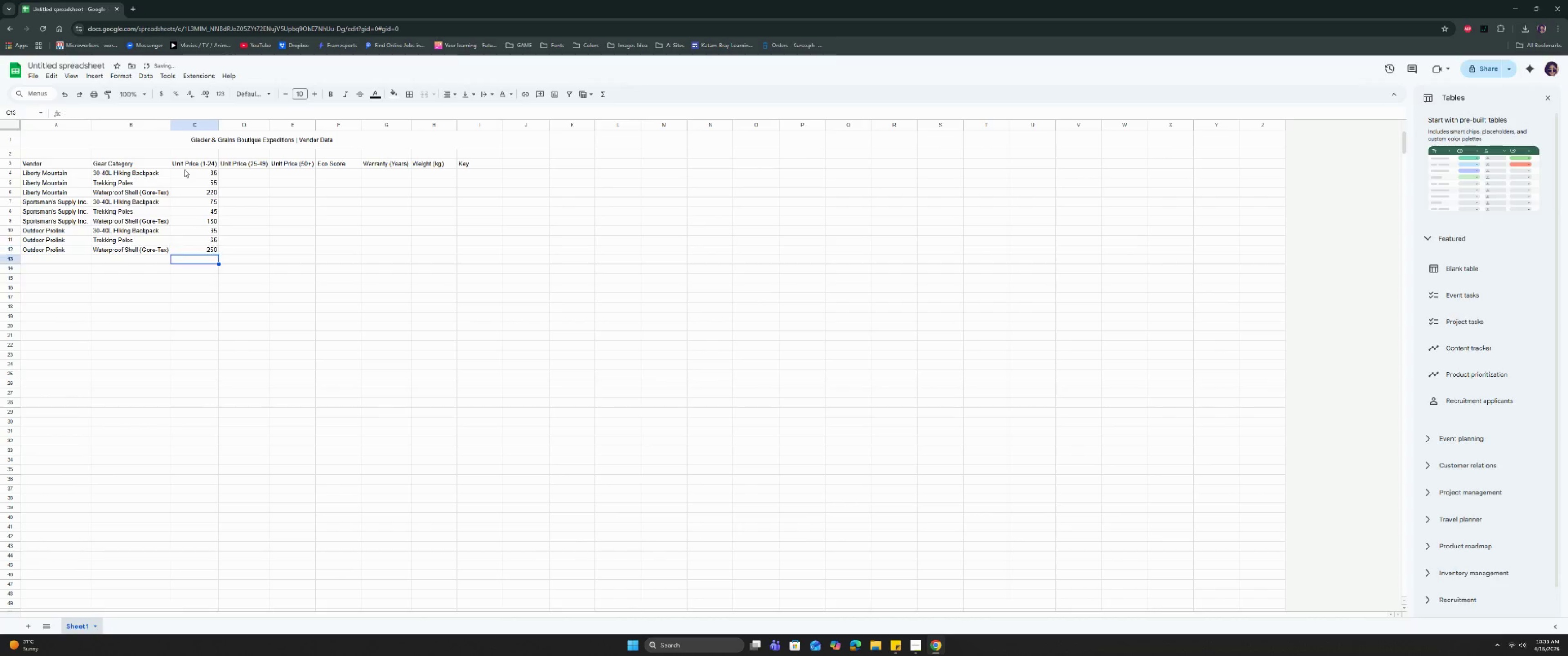 
key(Enter)
 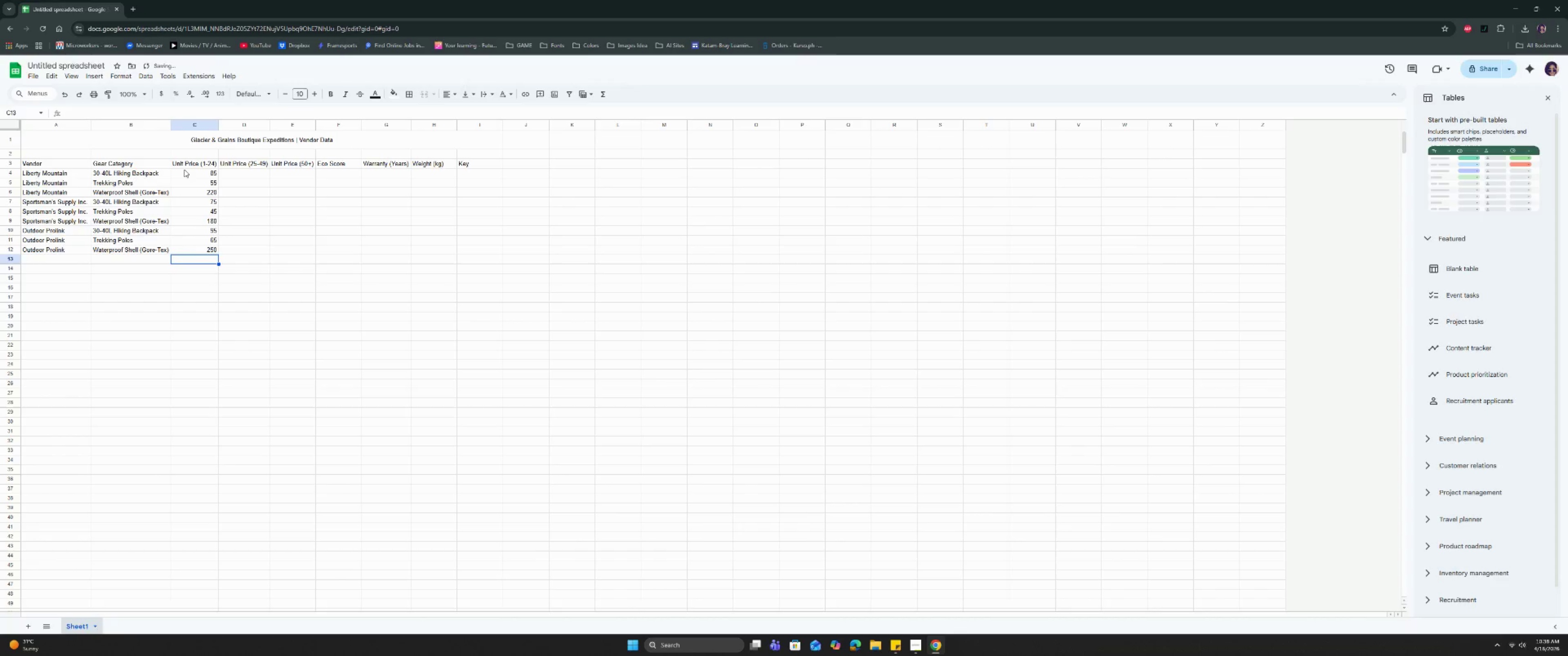 
left_click_drag(start_coordinate=[184, 169], to_coordinate=[303, 251])
 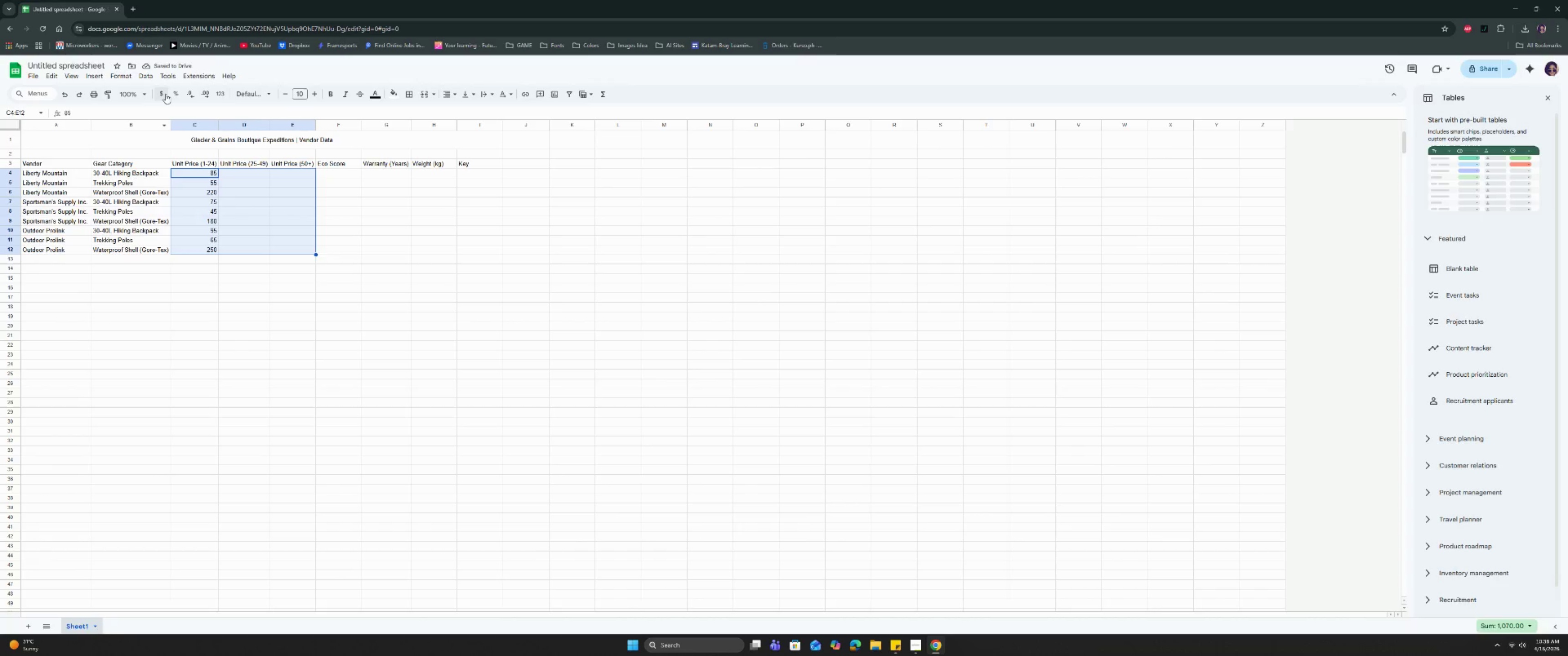 
left_click([165, 92])
 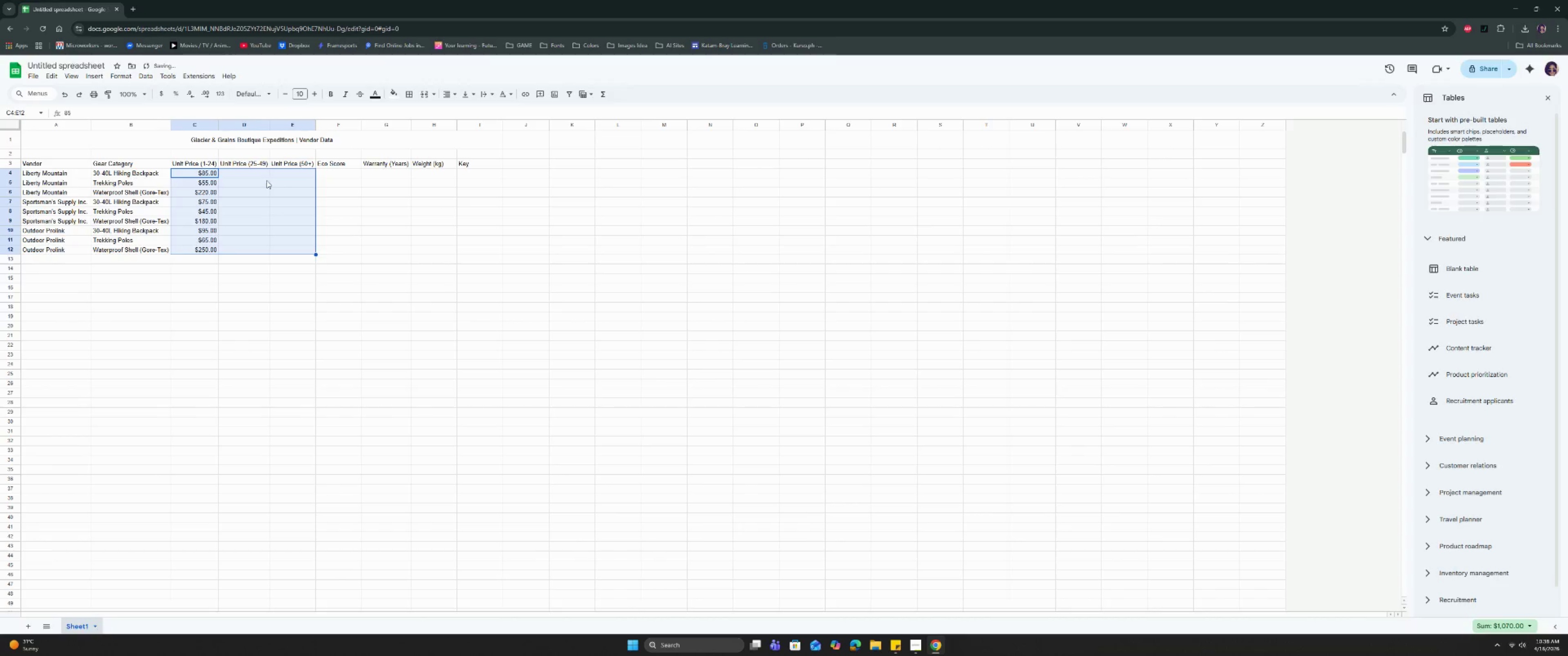 
left_click([265, 180])
 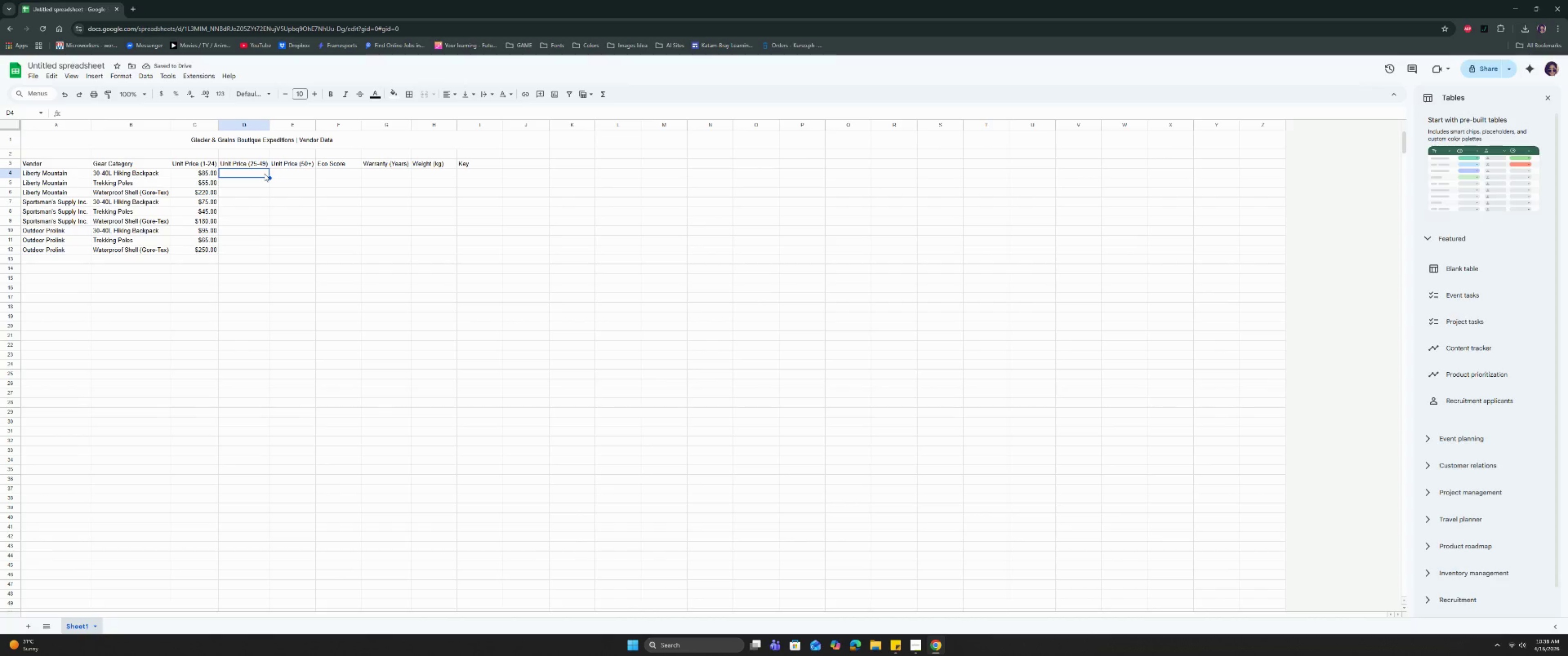 
type(72.25)
 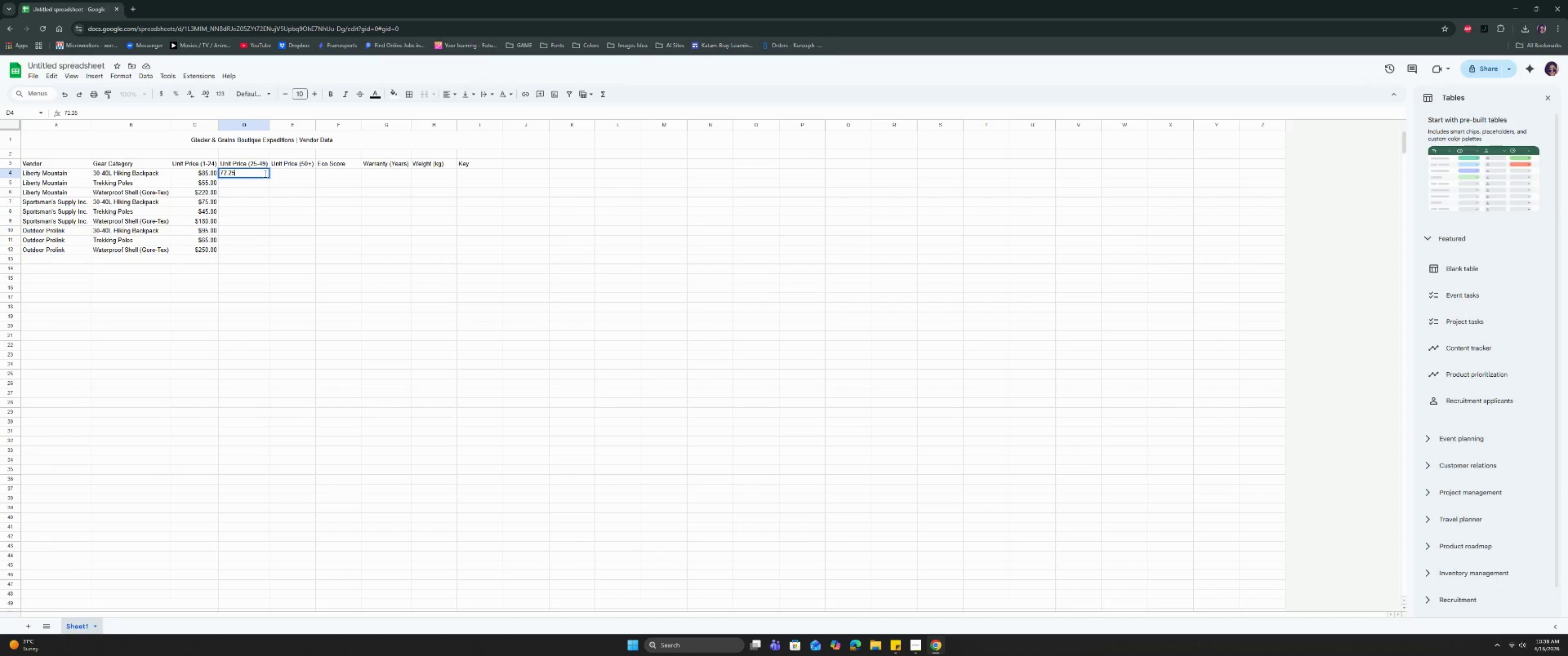 
key(Enter)
 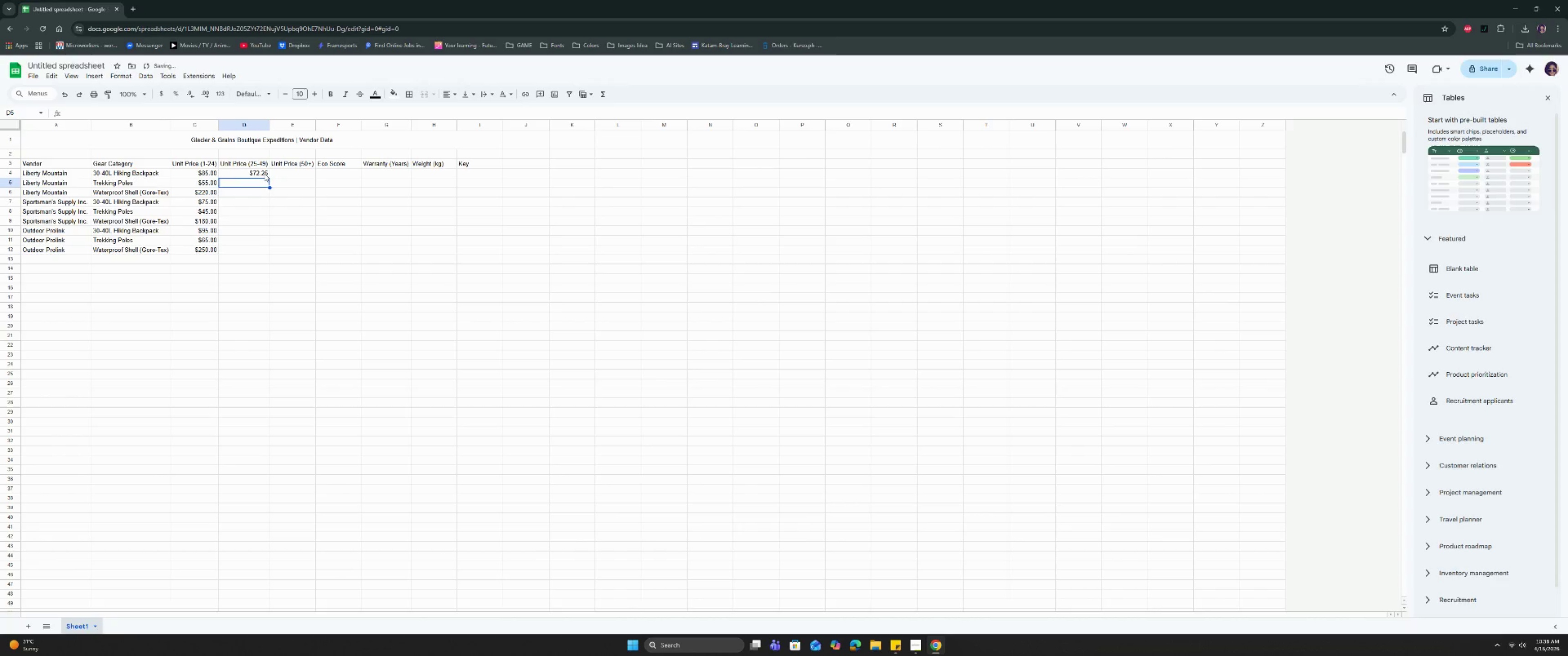 
type(46.75)
 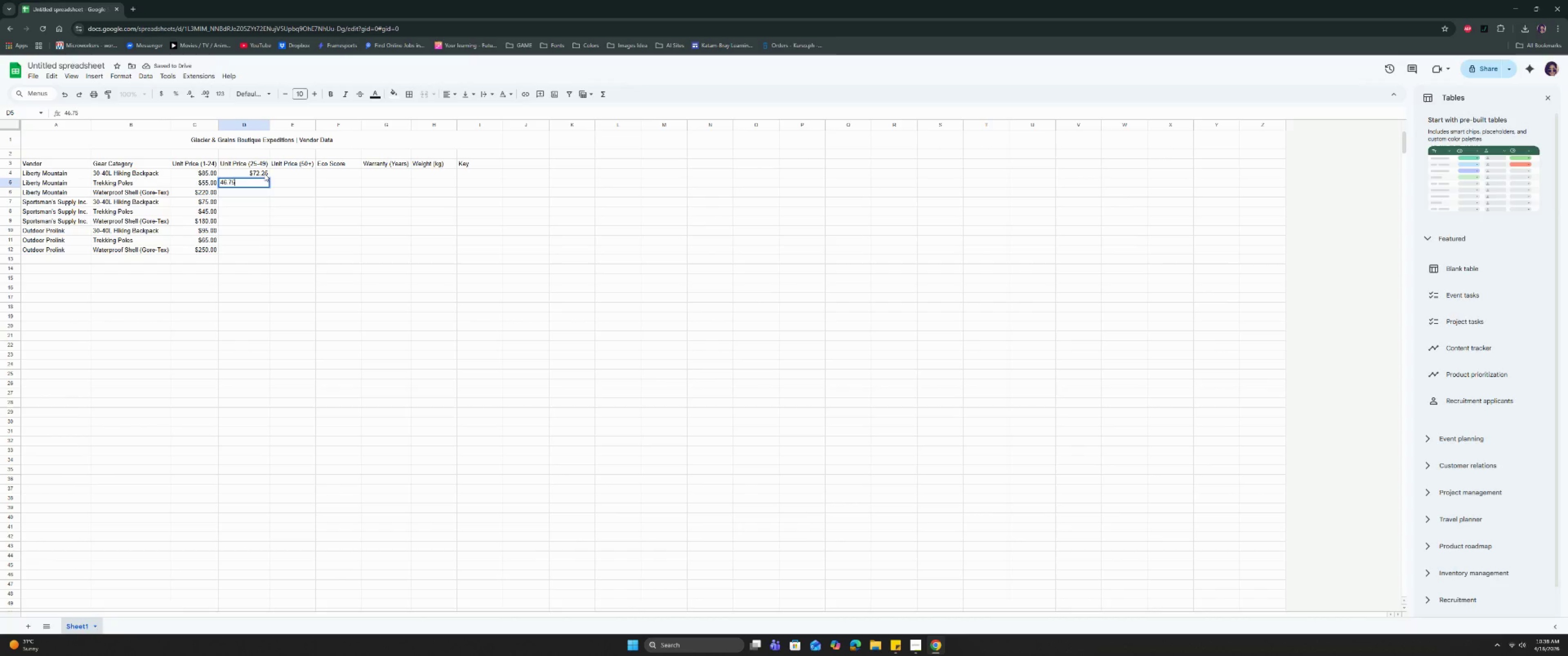 
key(Enter)
 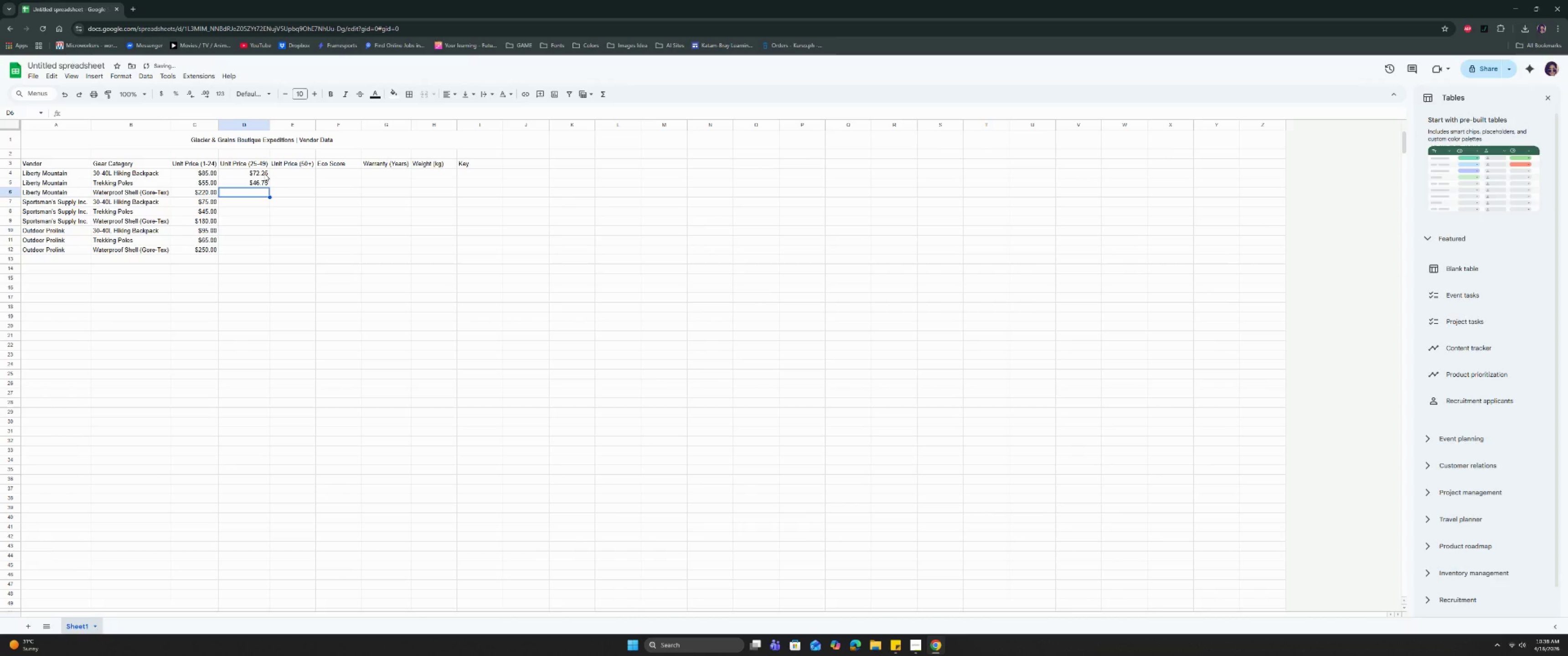 
type(187.00)
 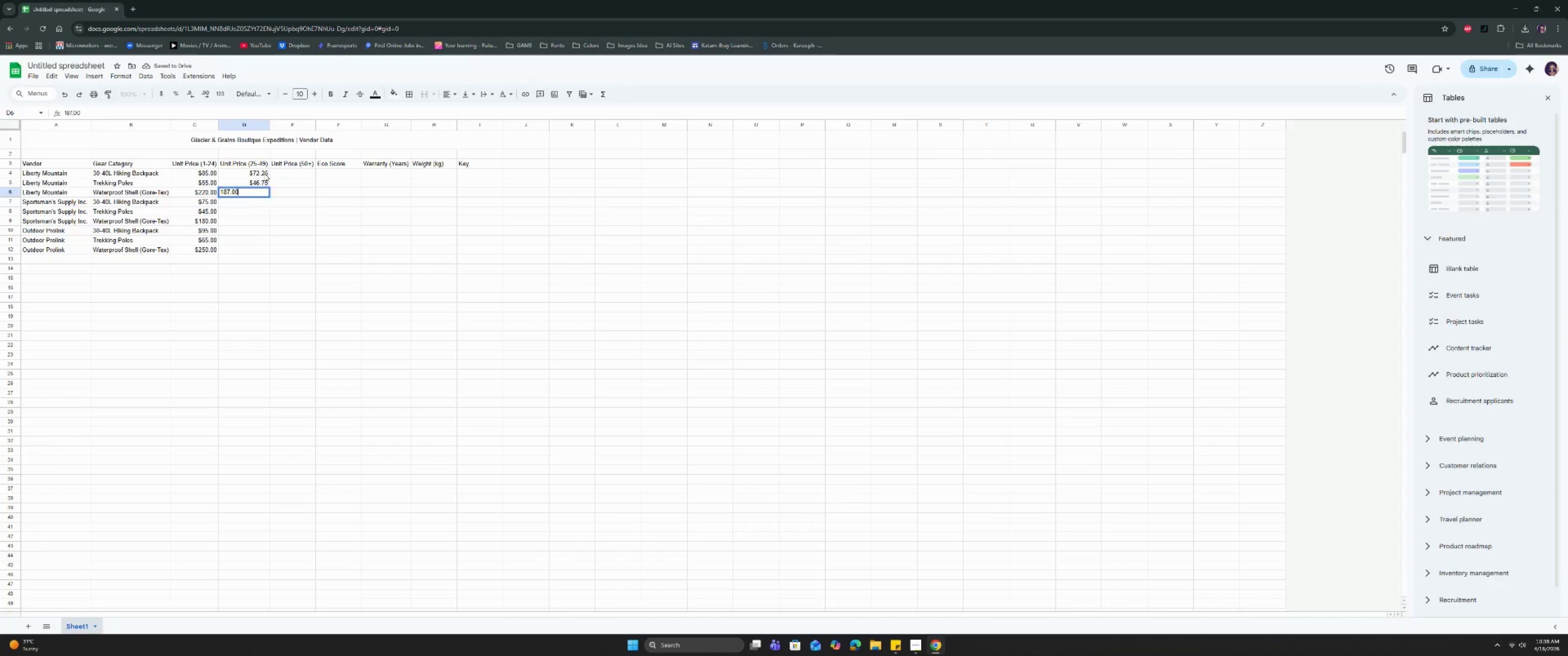 
key(Enter)
 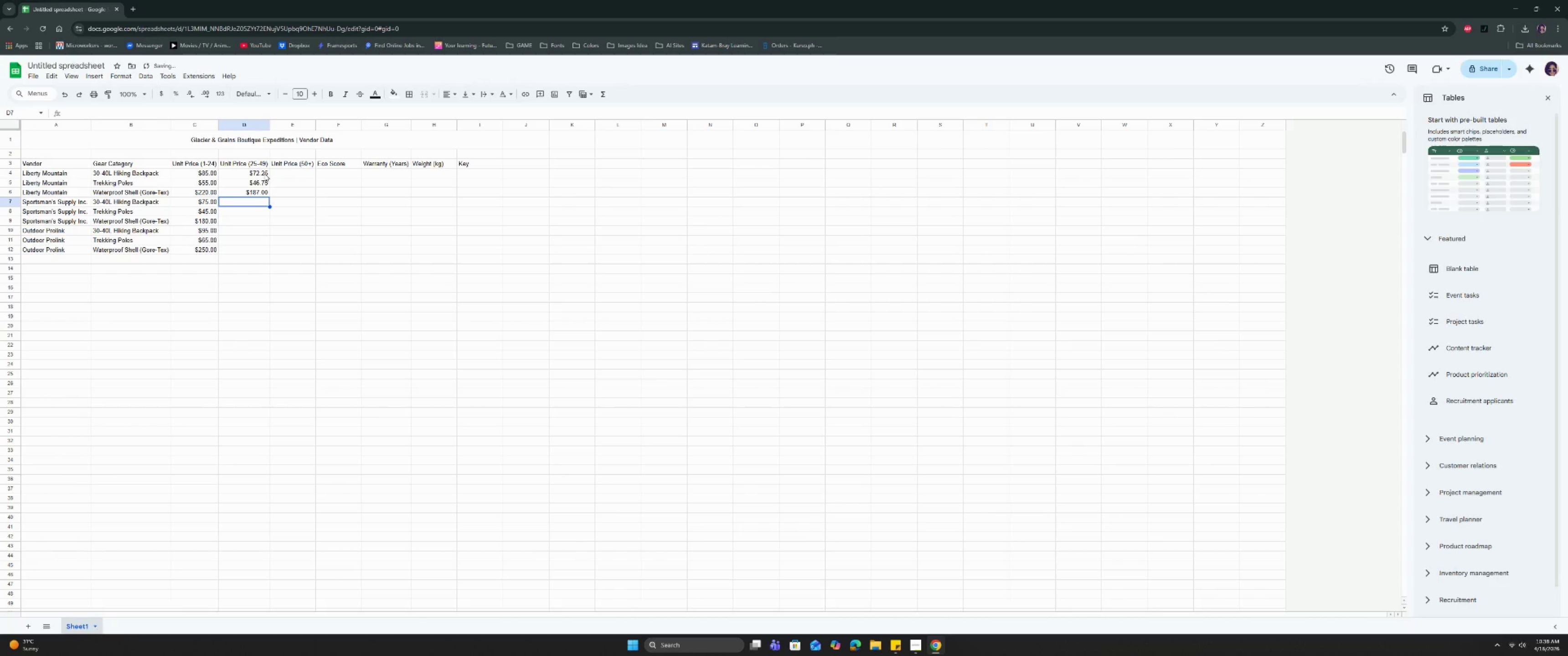 
type(63.75)
 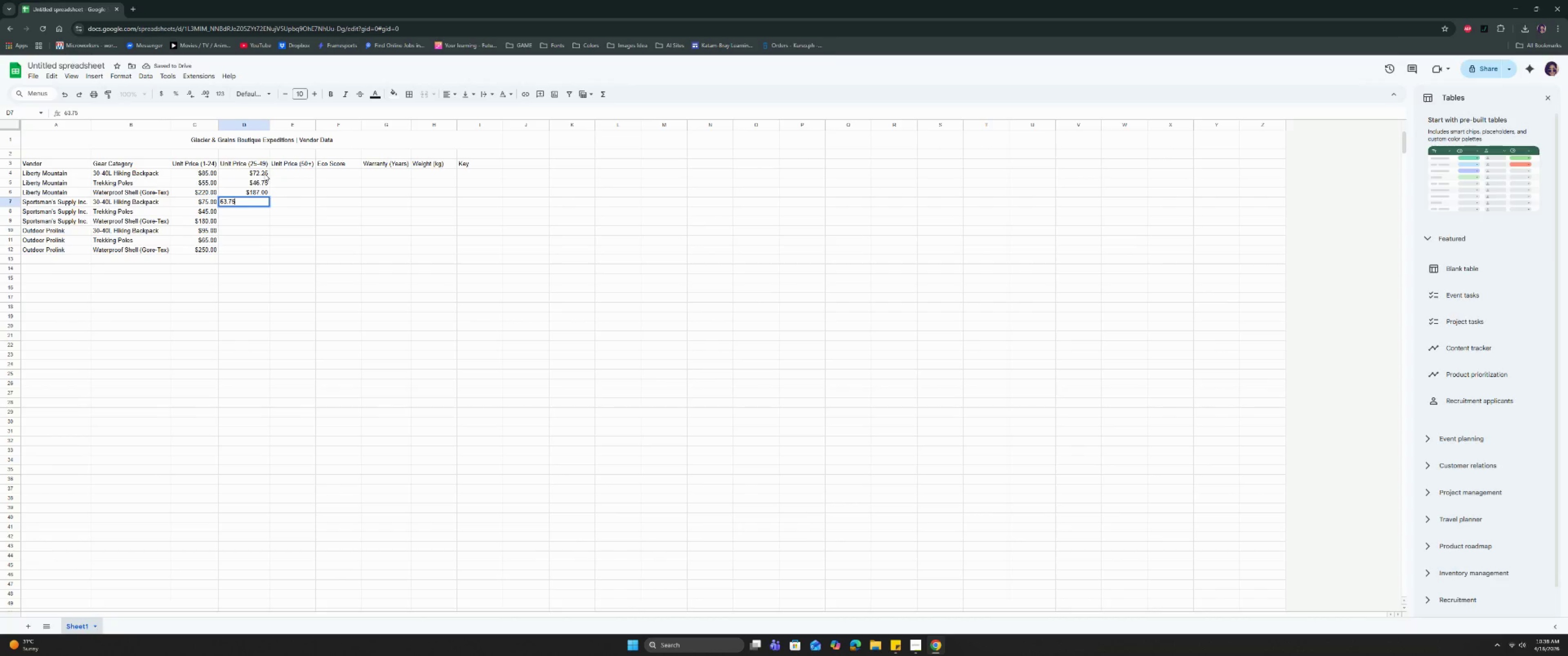 
key(Enter)
 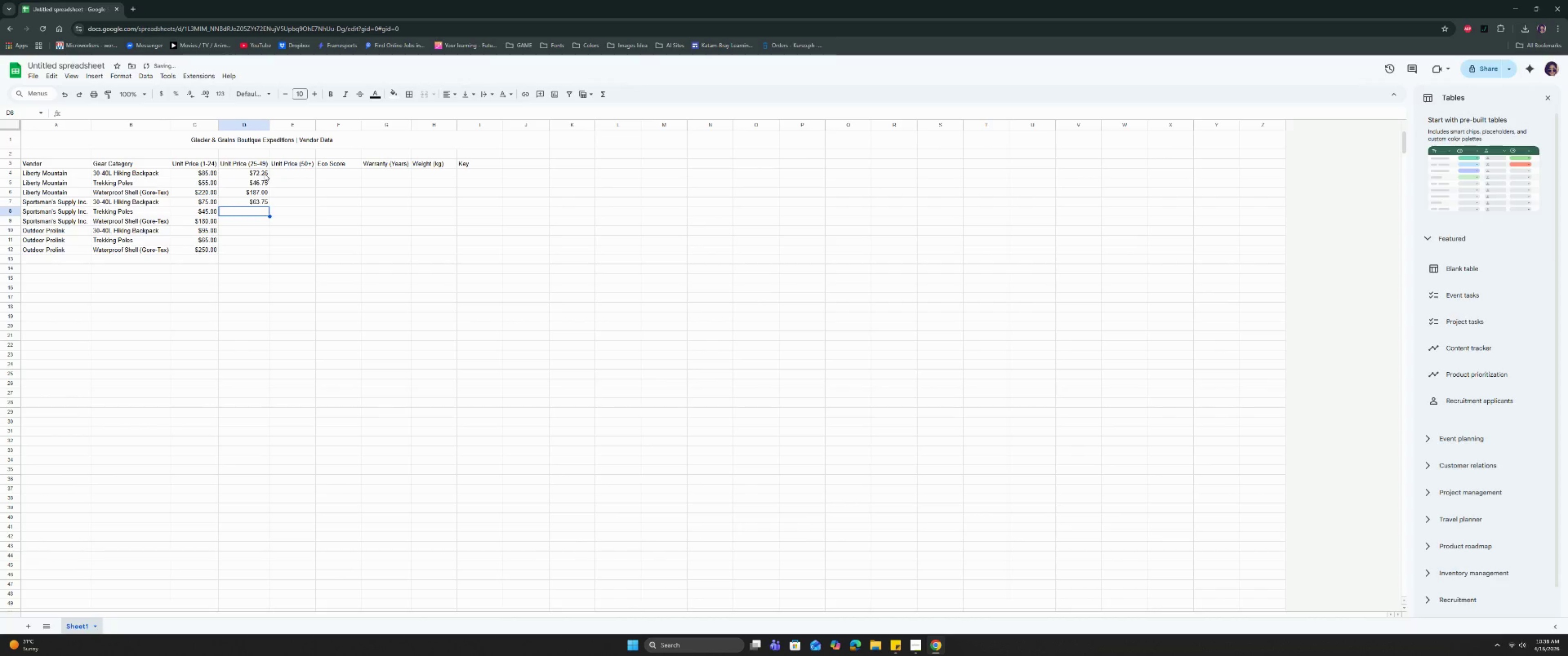 
type(38.25)
 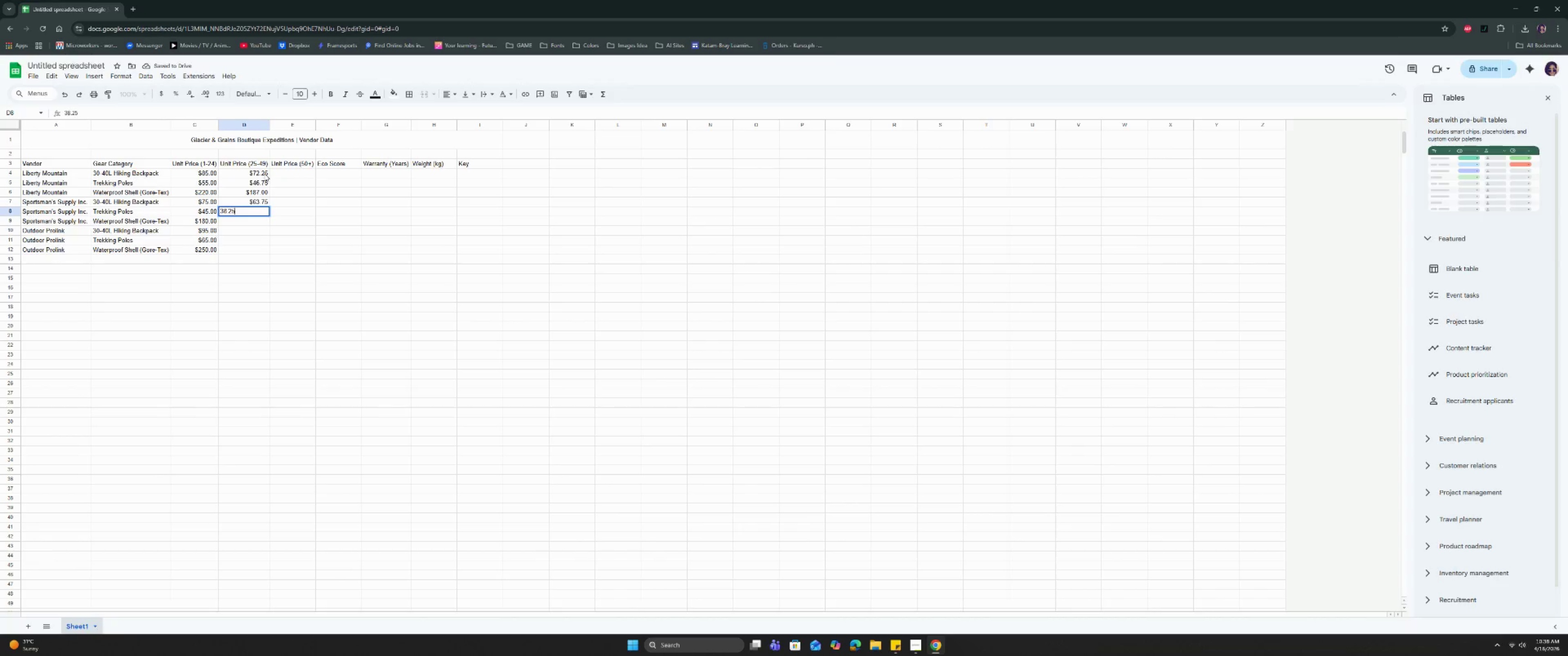 
key(Enter)
 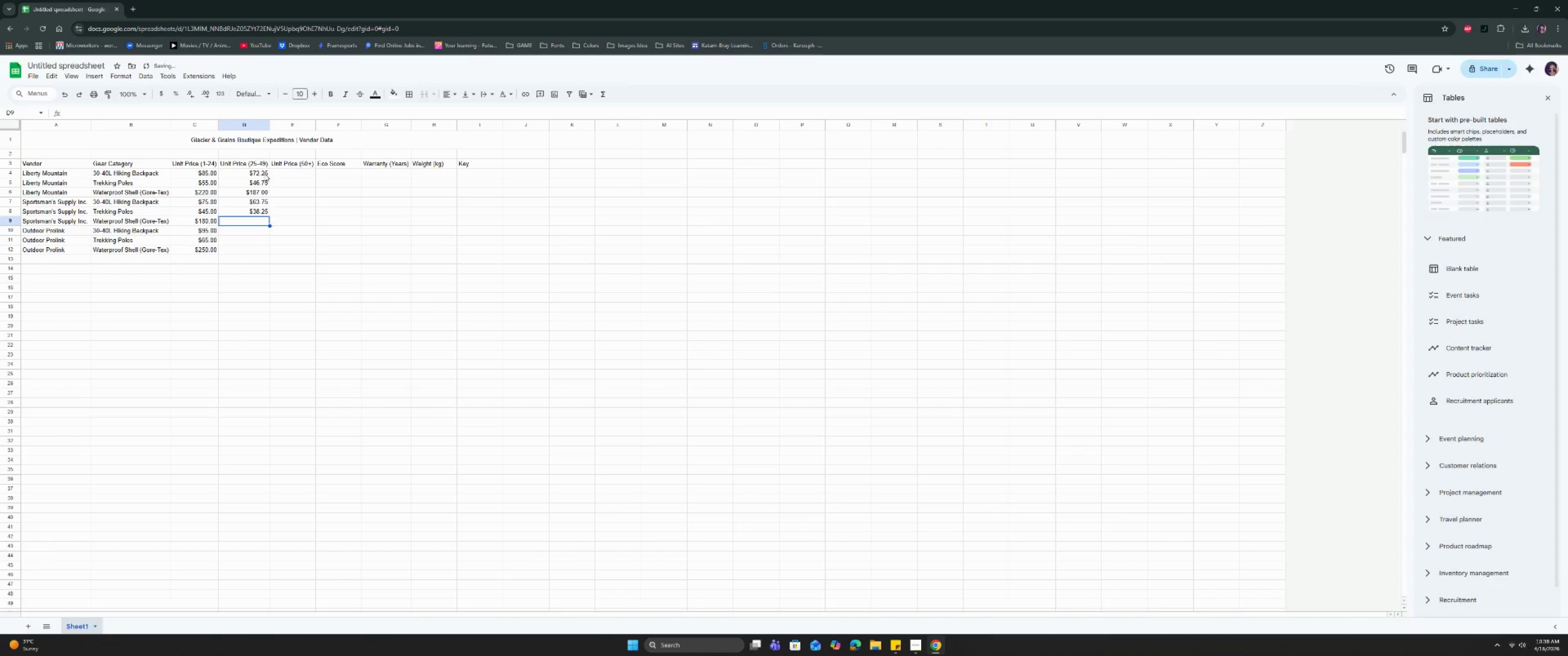 
type(153/)
key(Backspace)
 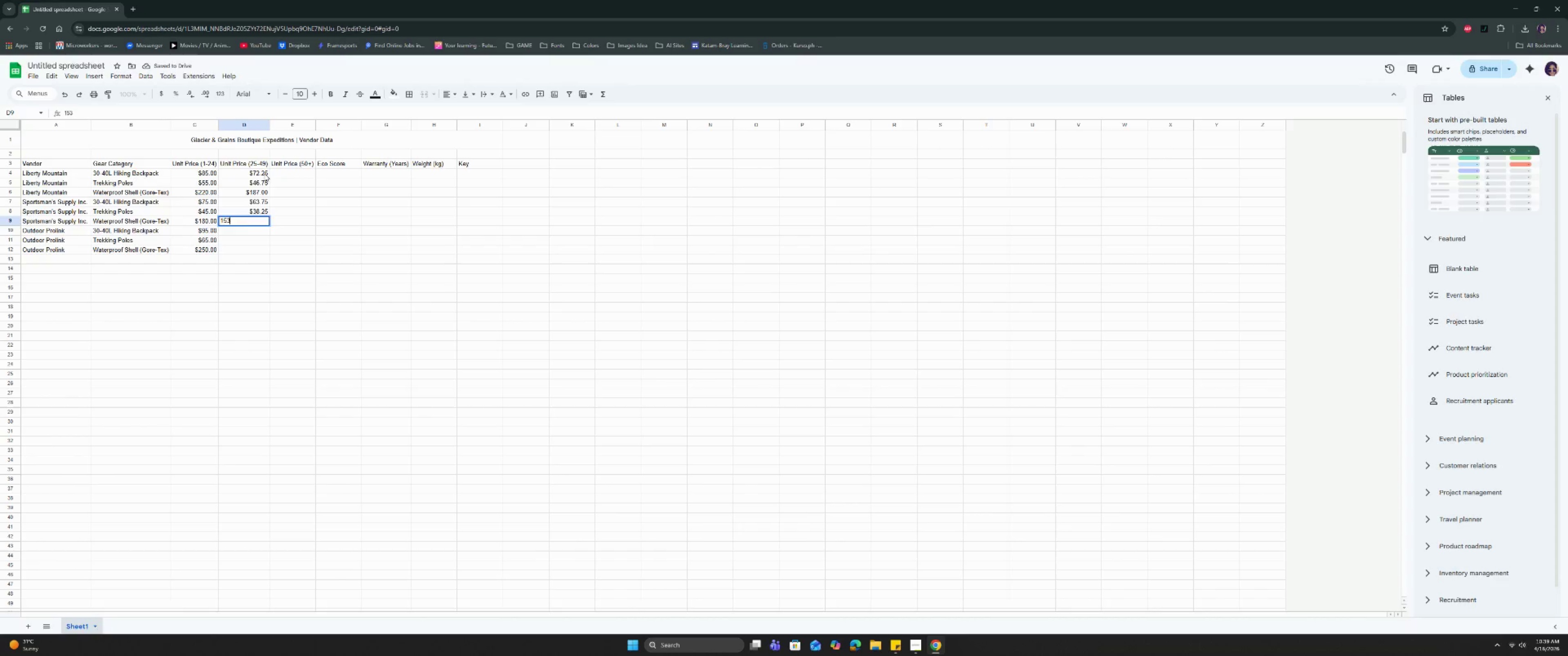 
key(Enter)
 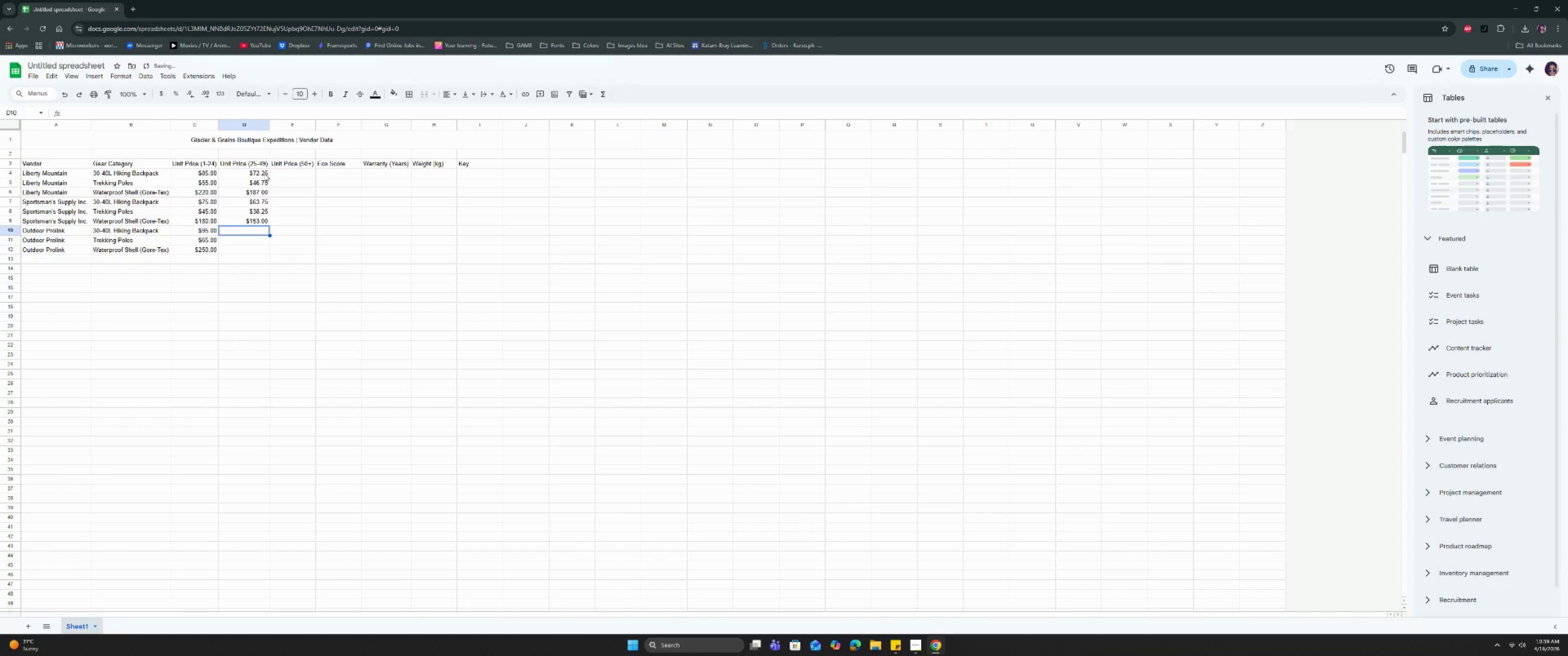 
type(66.5)
 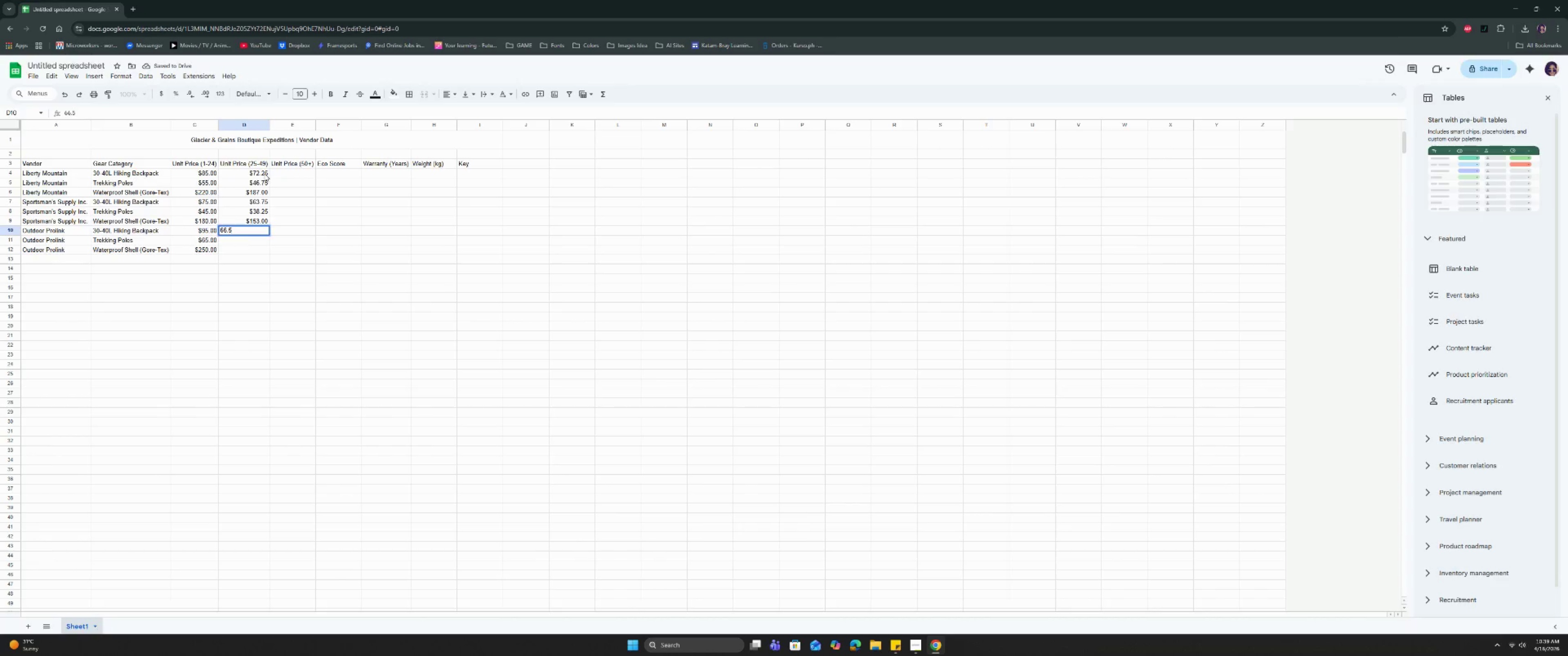 
key(Enter)
 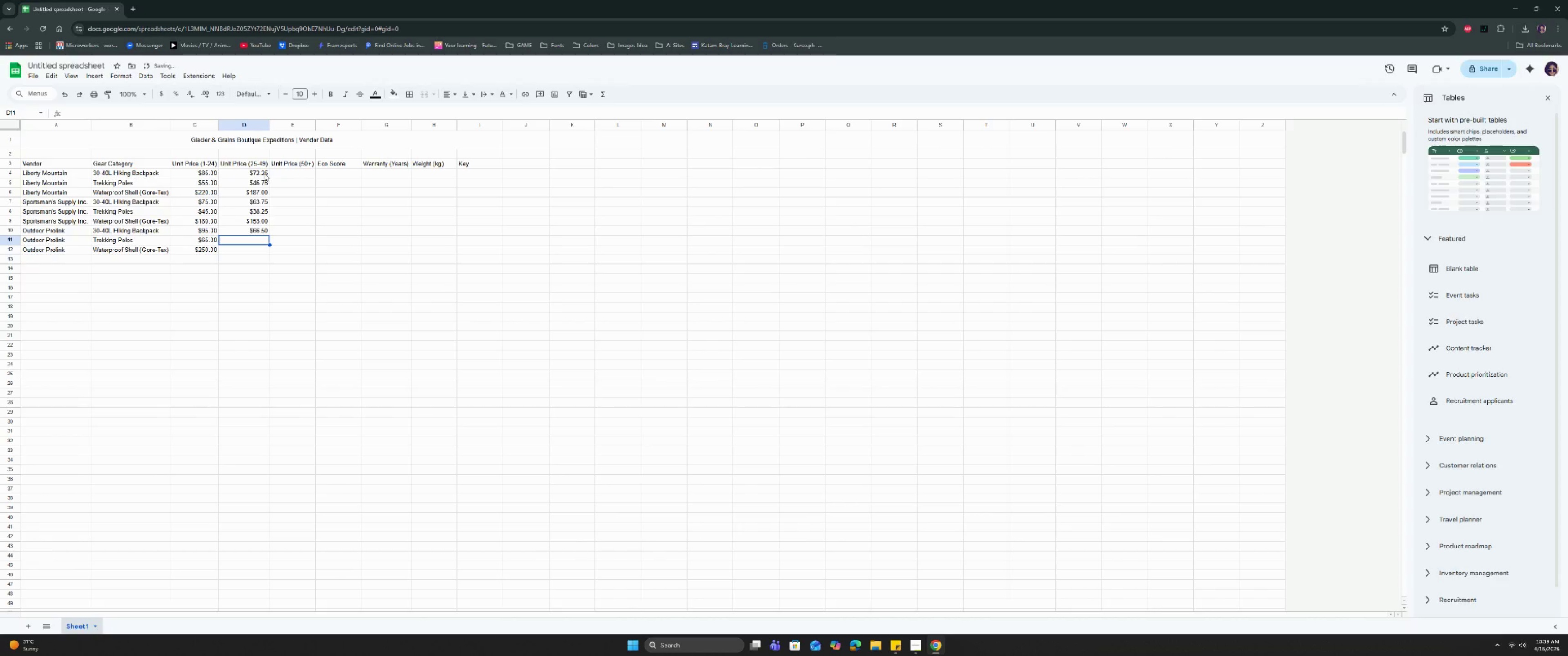 
type(45.5)
 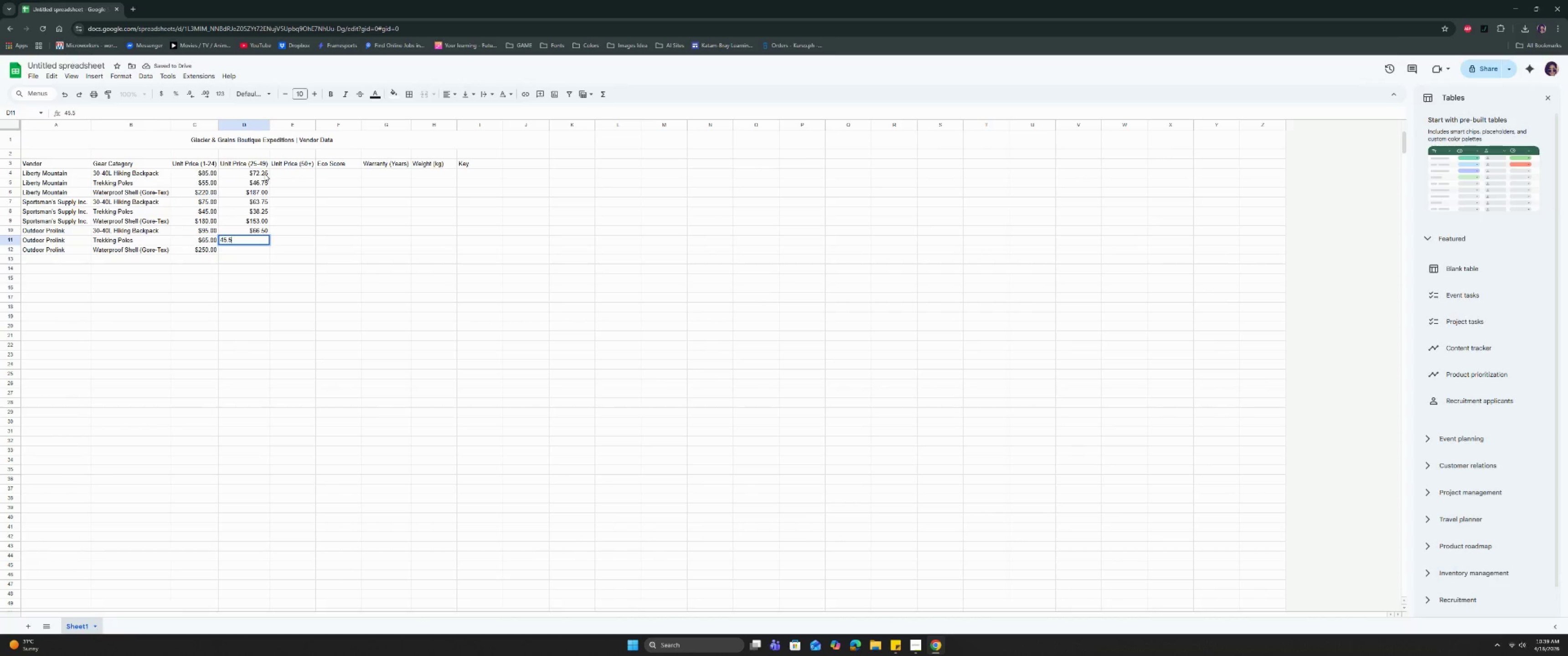 
key(Enter)
 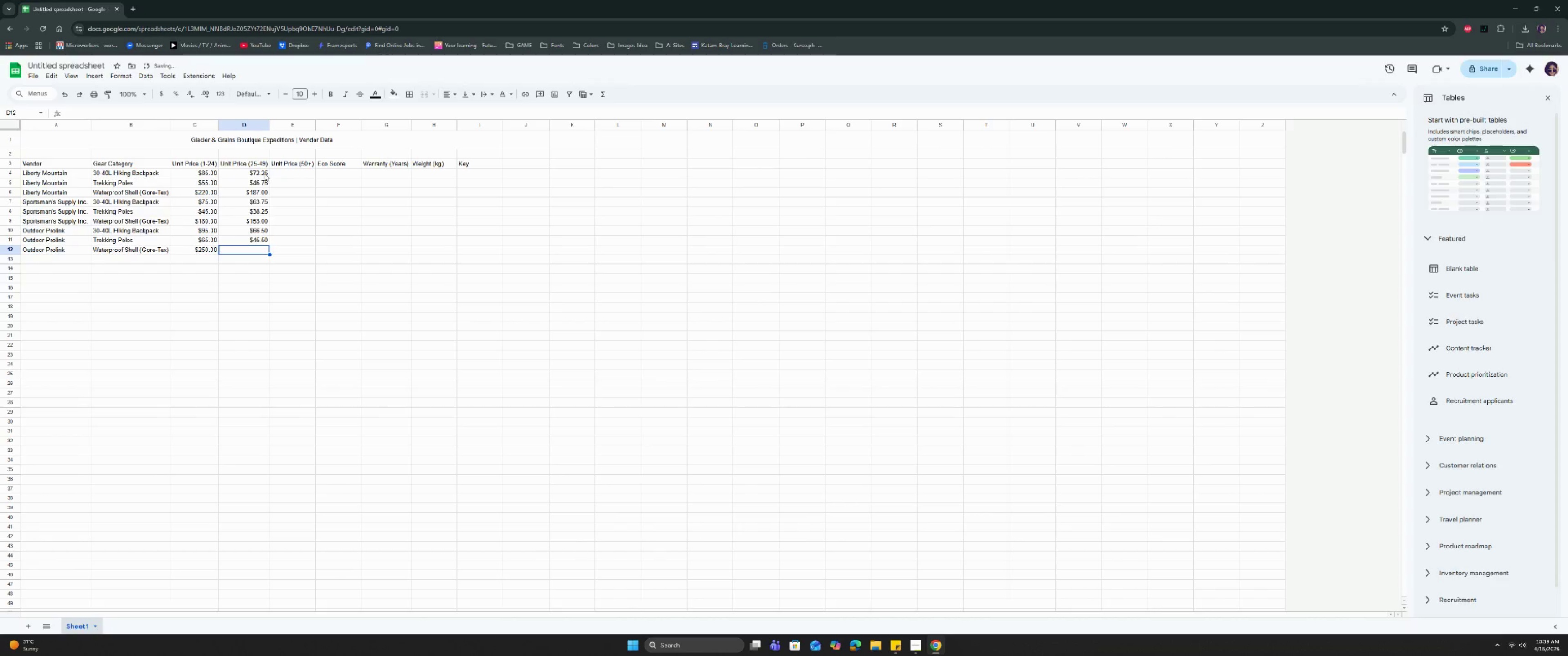 
type(175)
 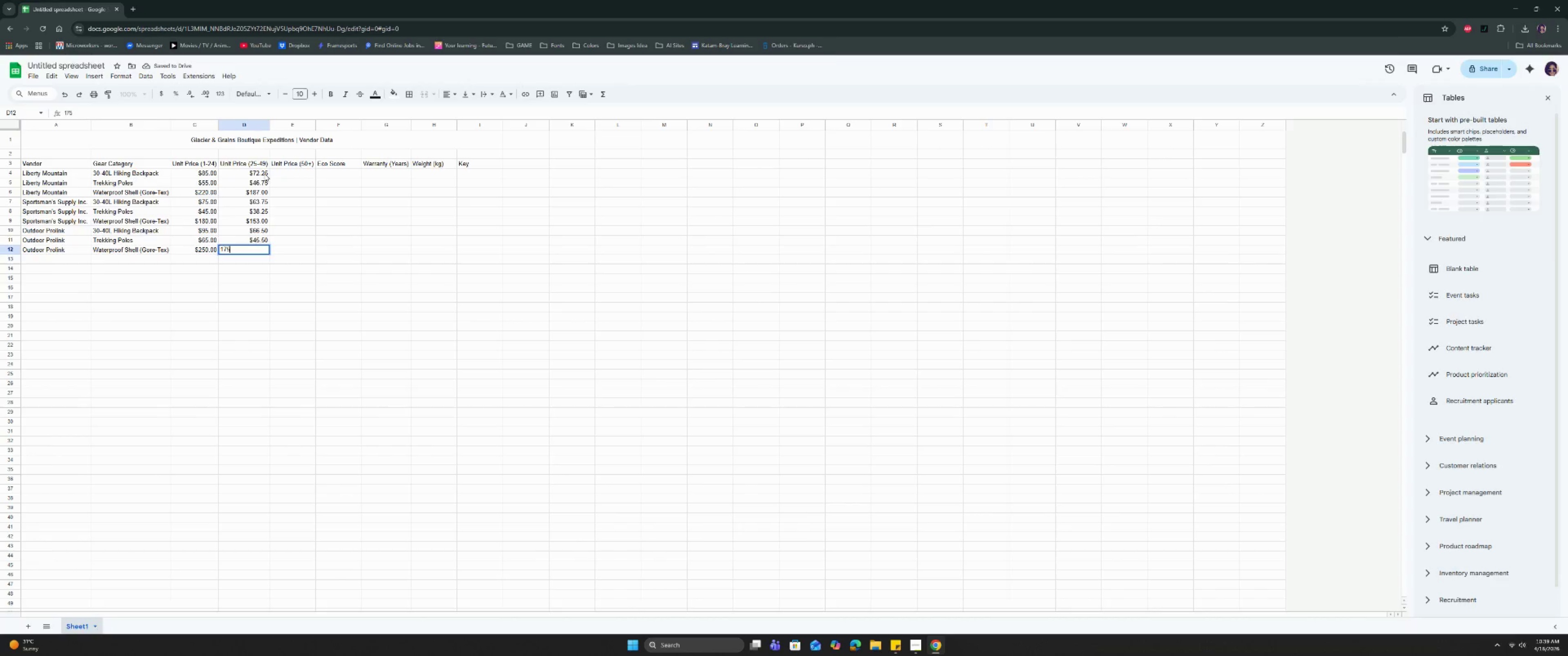 
key(Enter)
 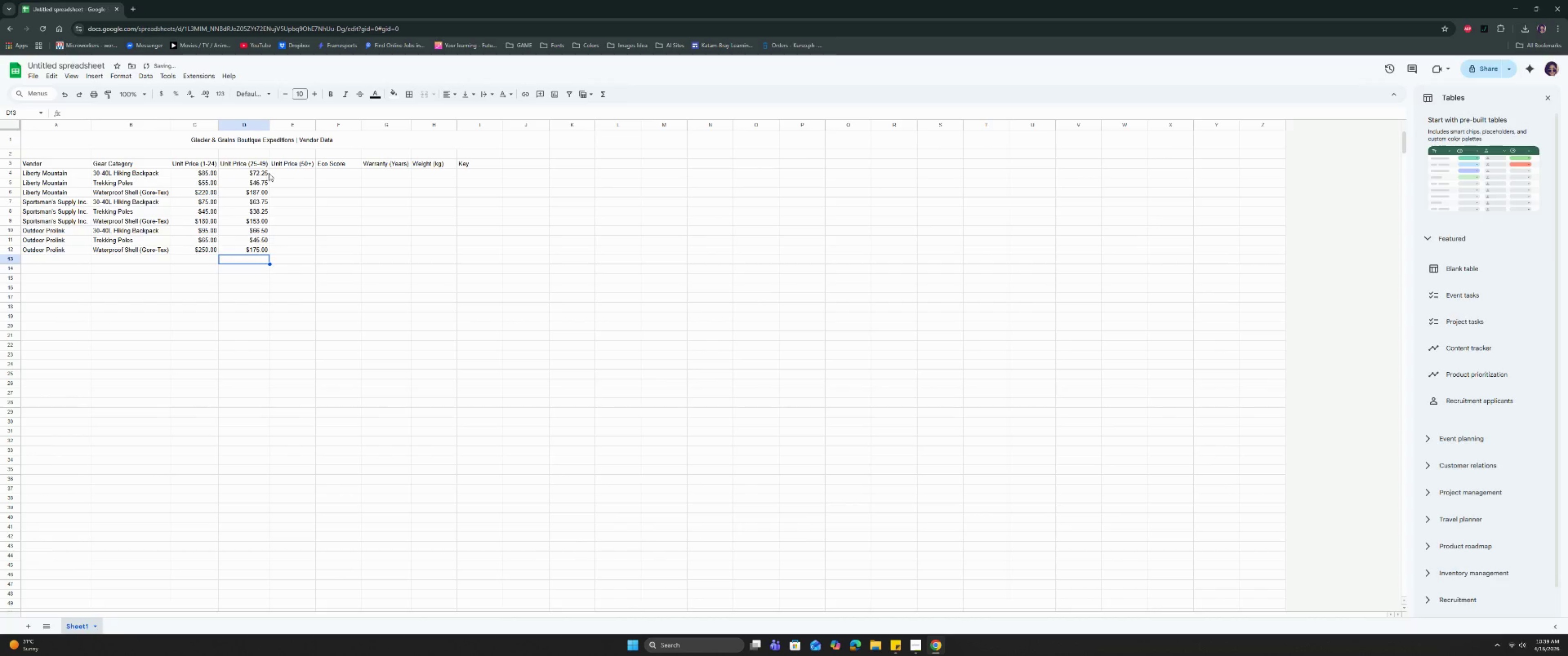 
left_click([294, 173])
 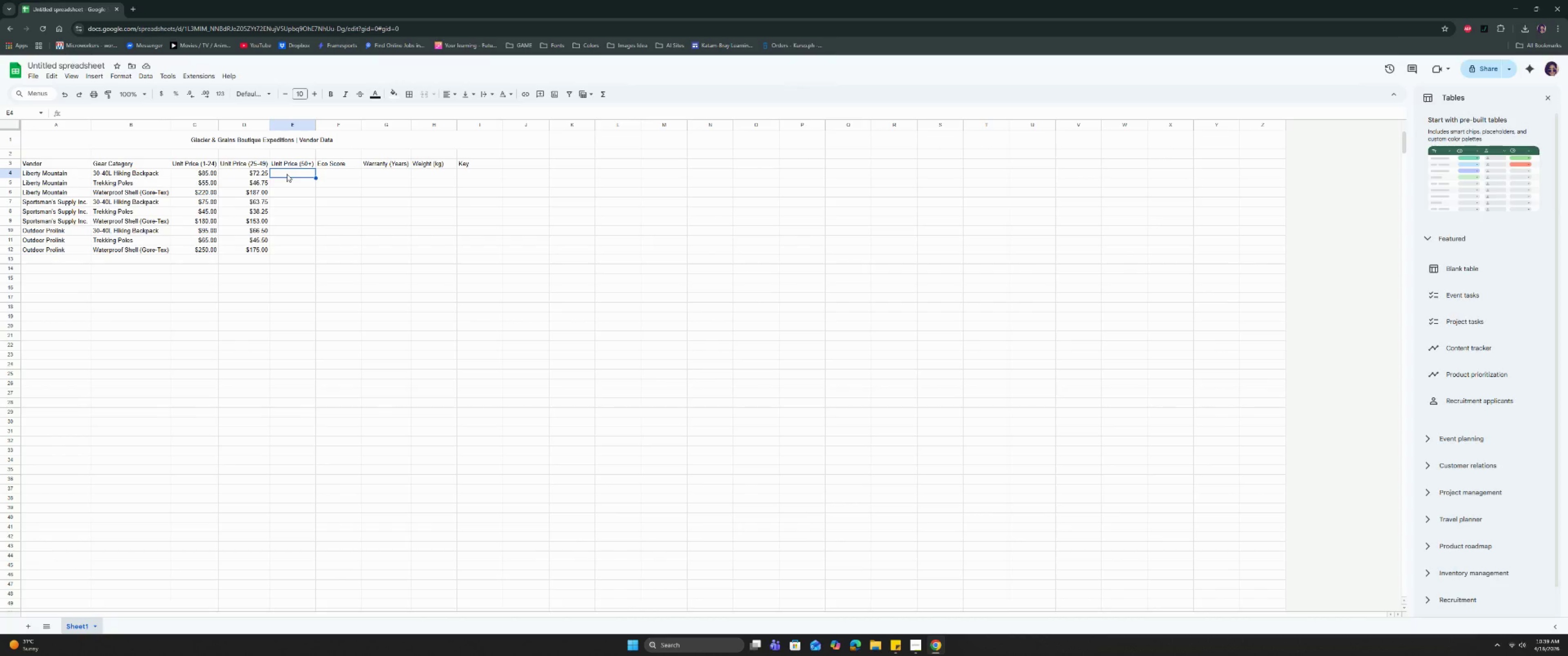 
wait(7.9)
 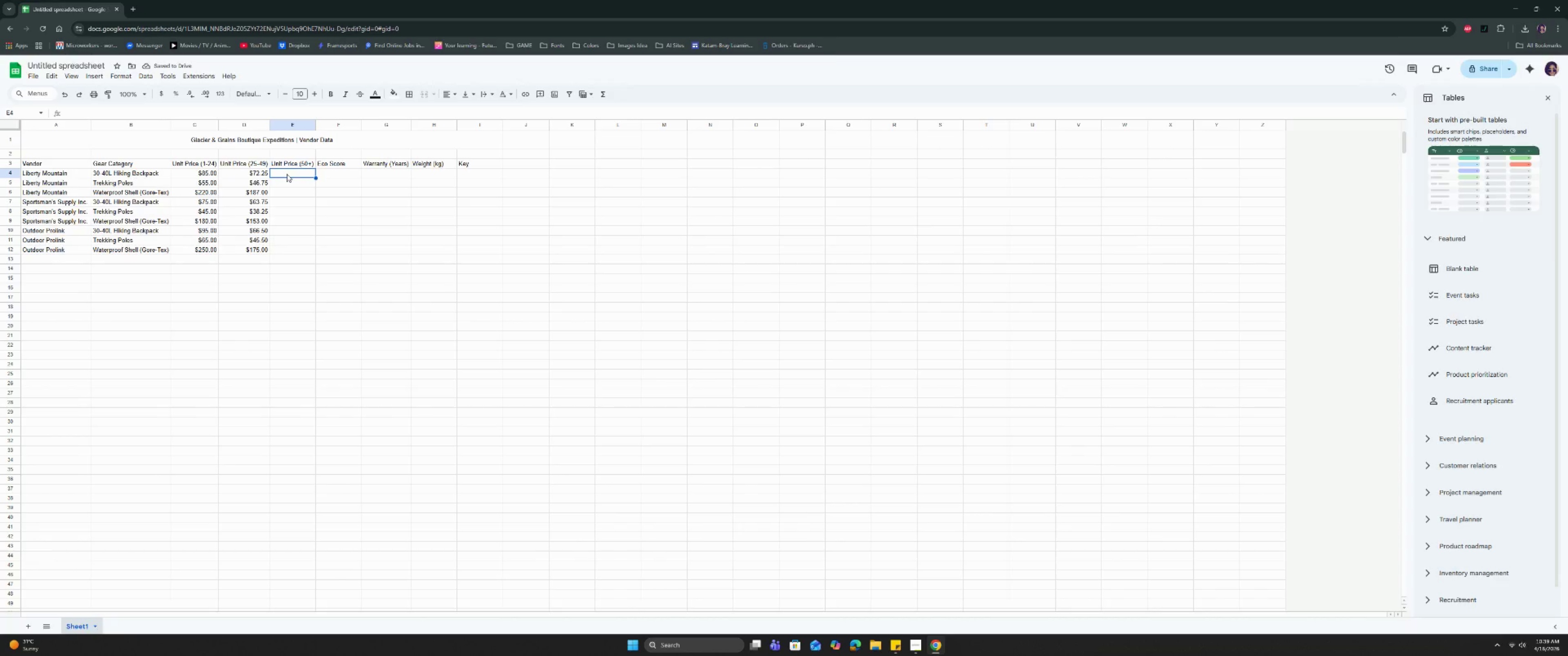 
type(61.5)
 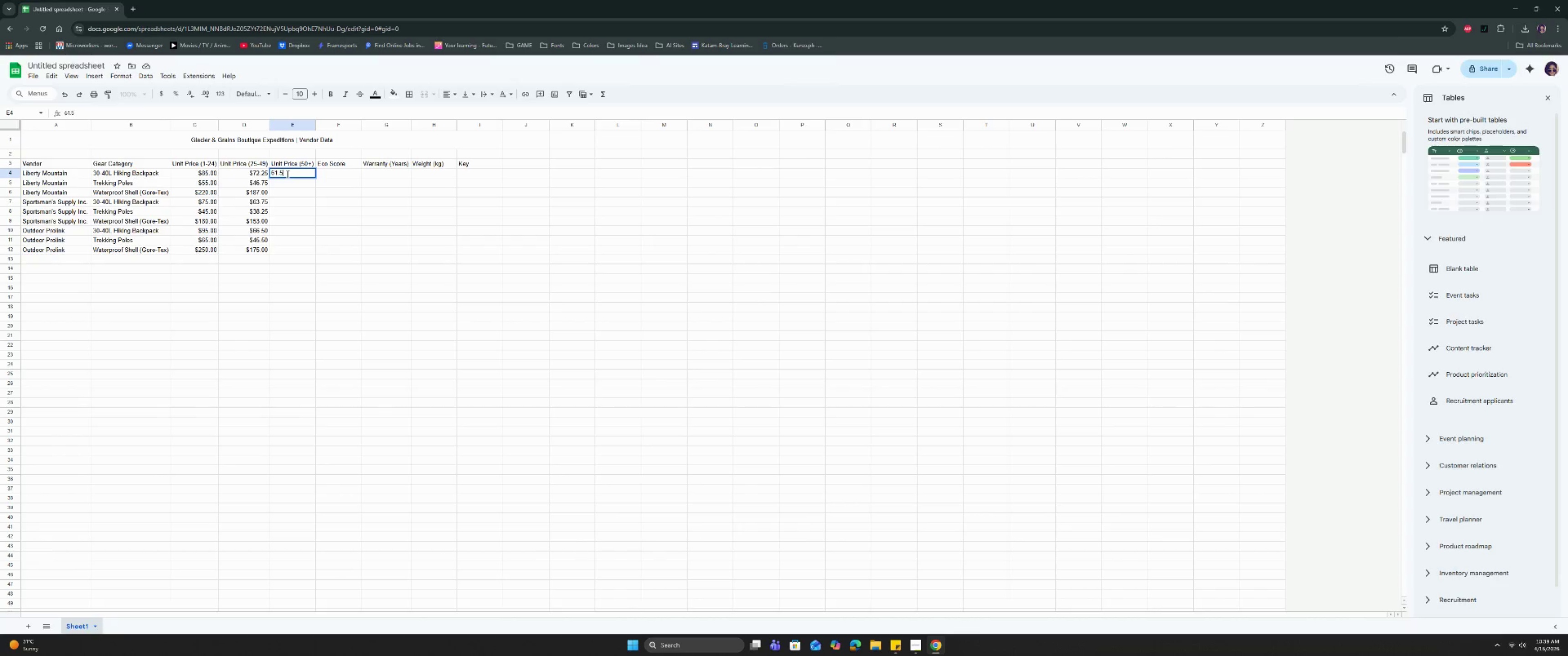 
key(Enter)
 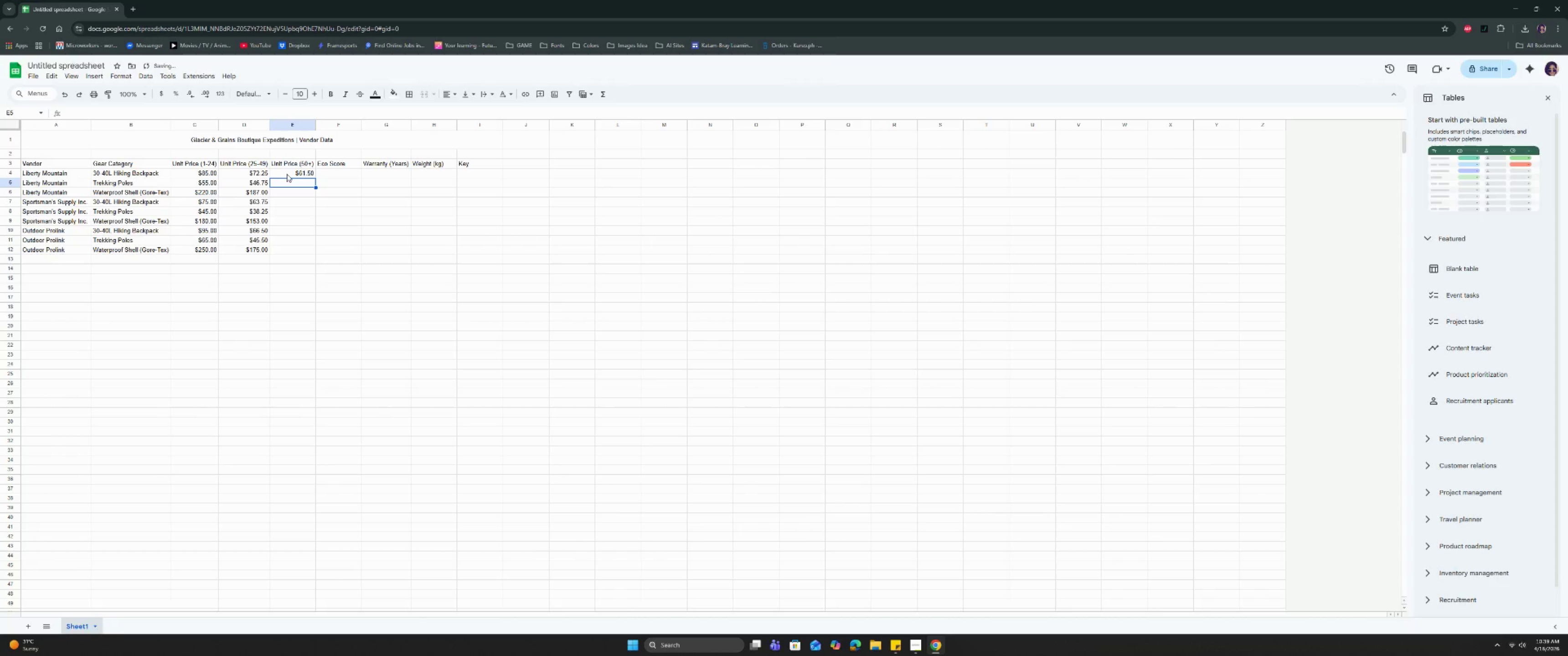 
type(39.75)
 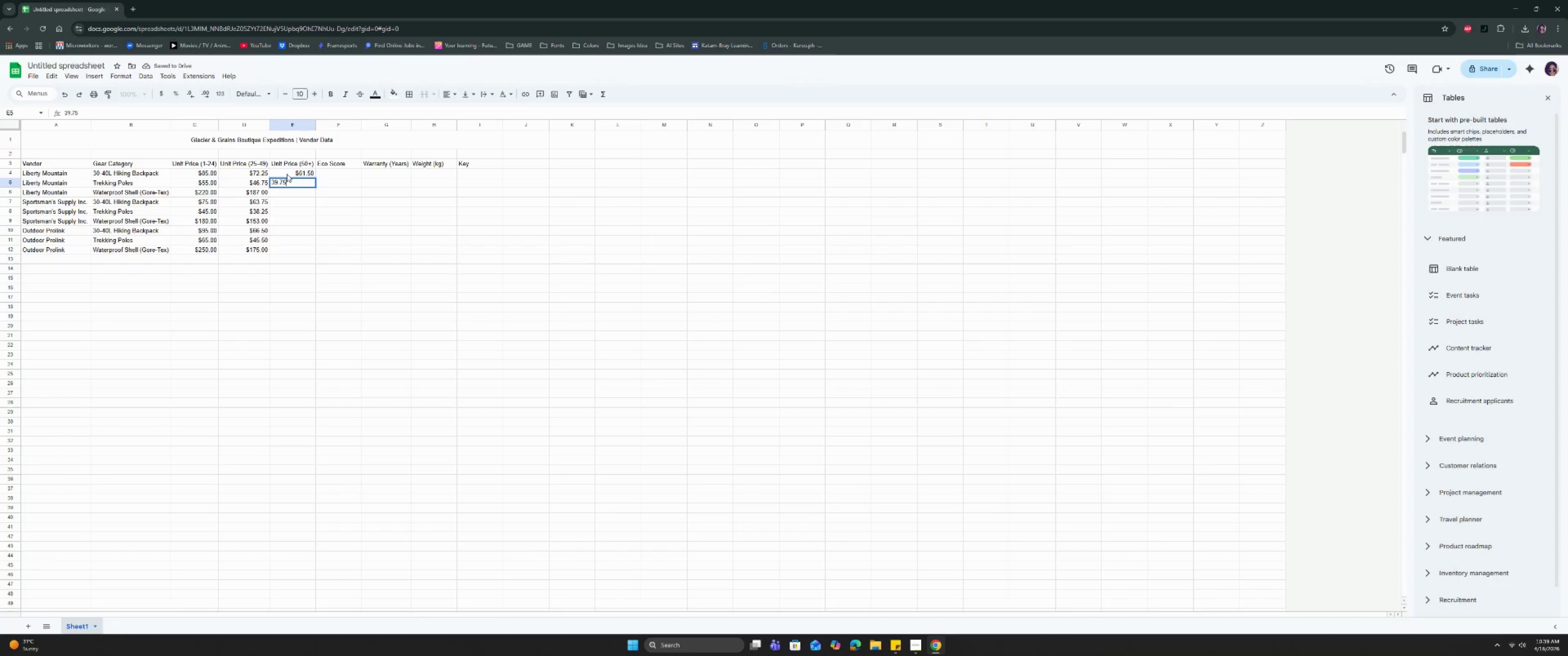 
key(Enter)
 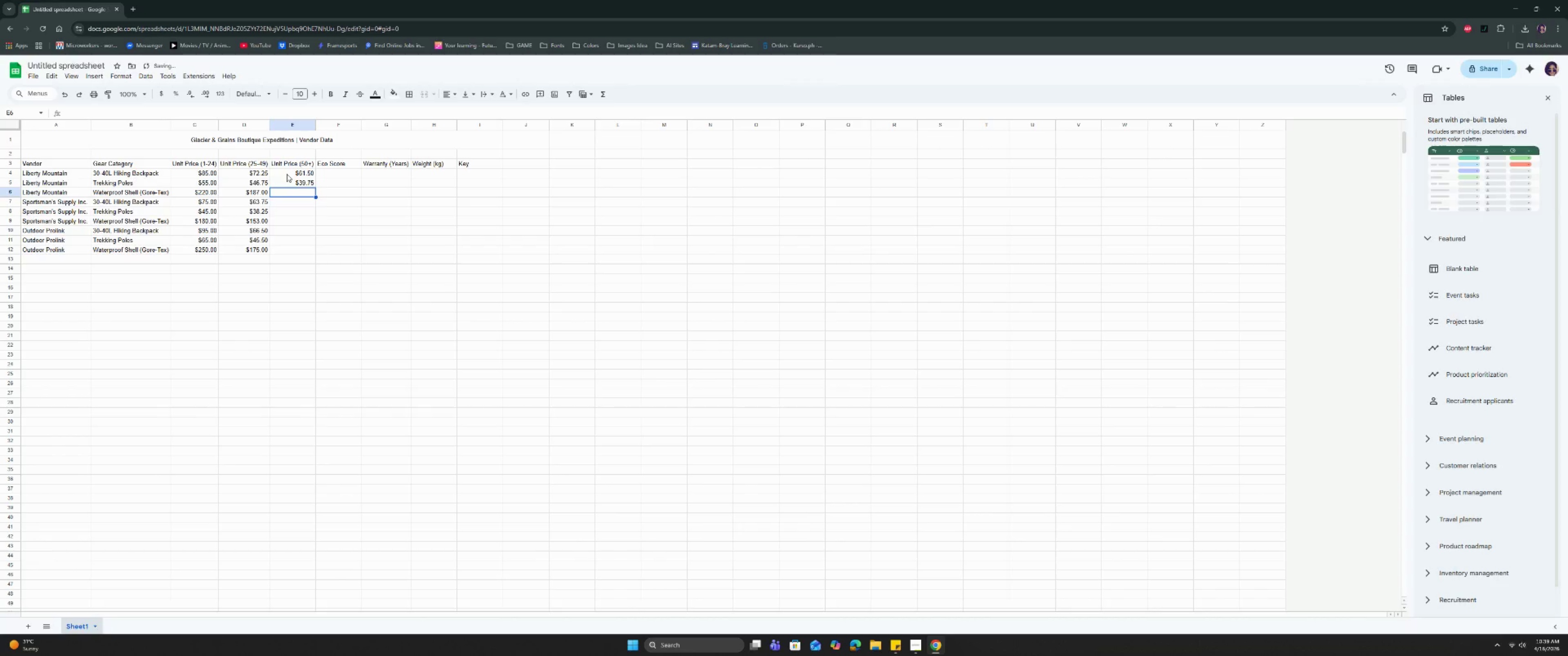 
type(159)
 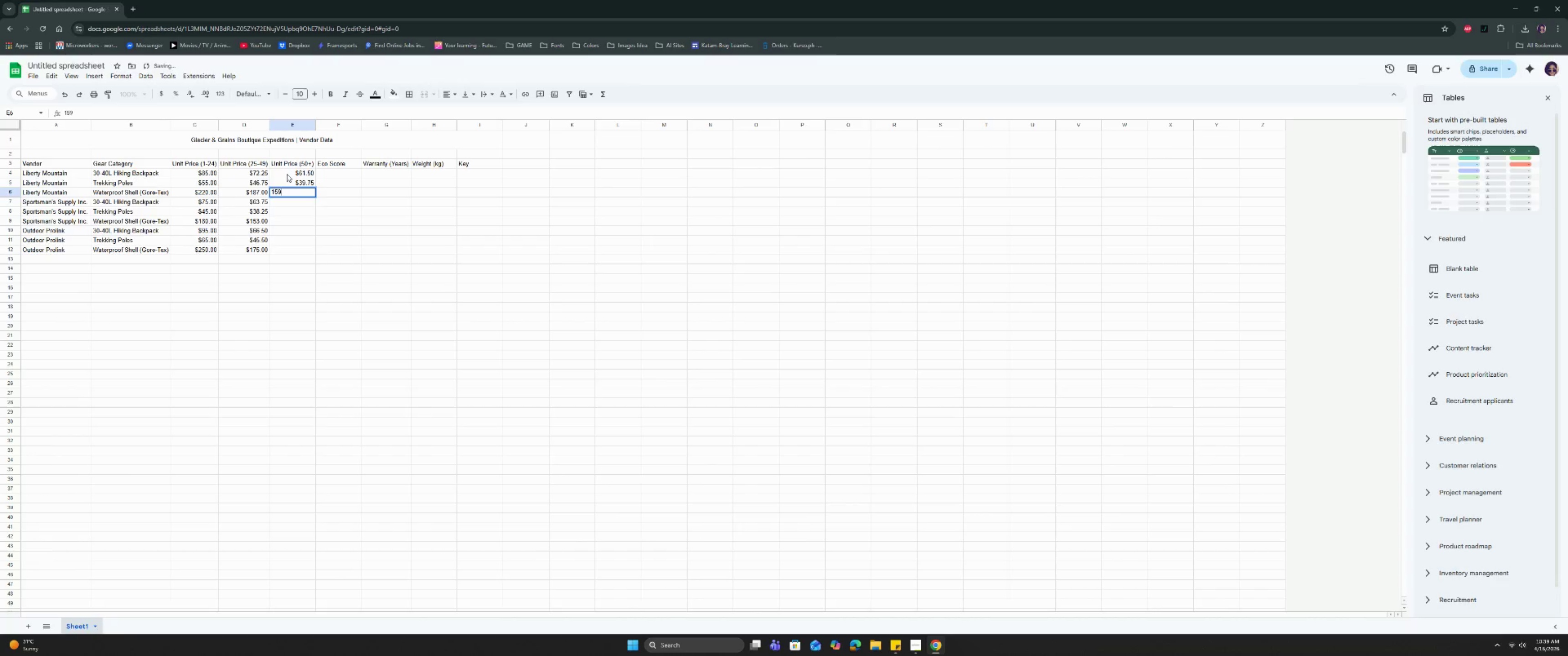 
key(Enter)
 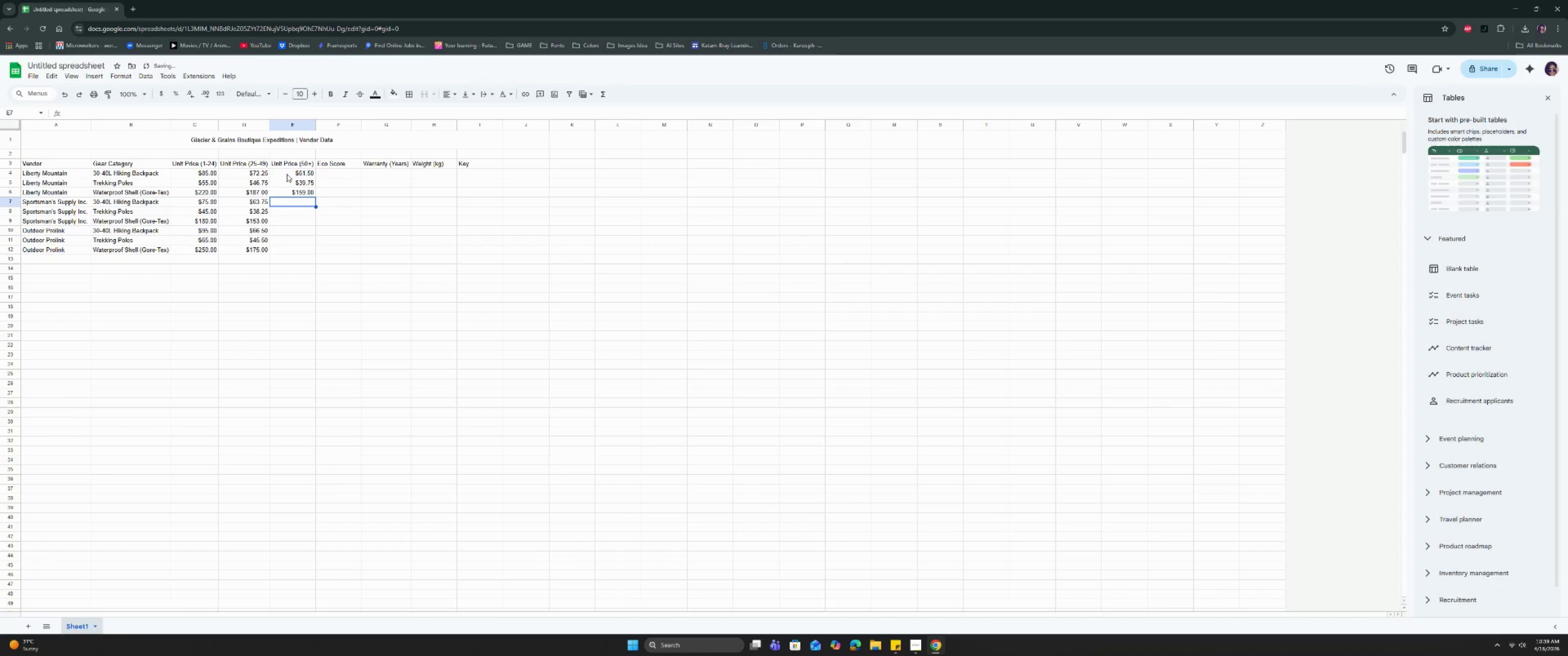 
type(54.25)
 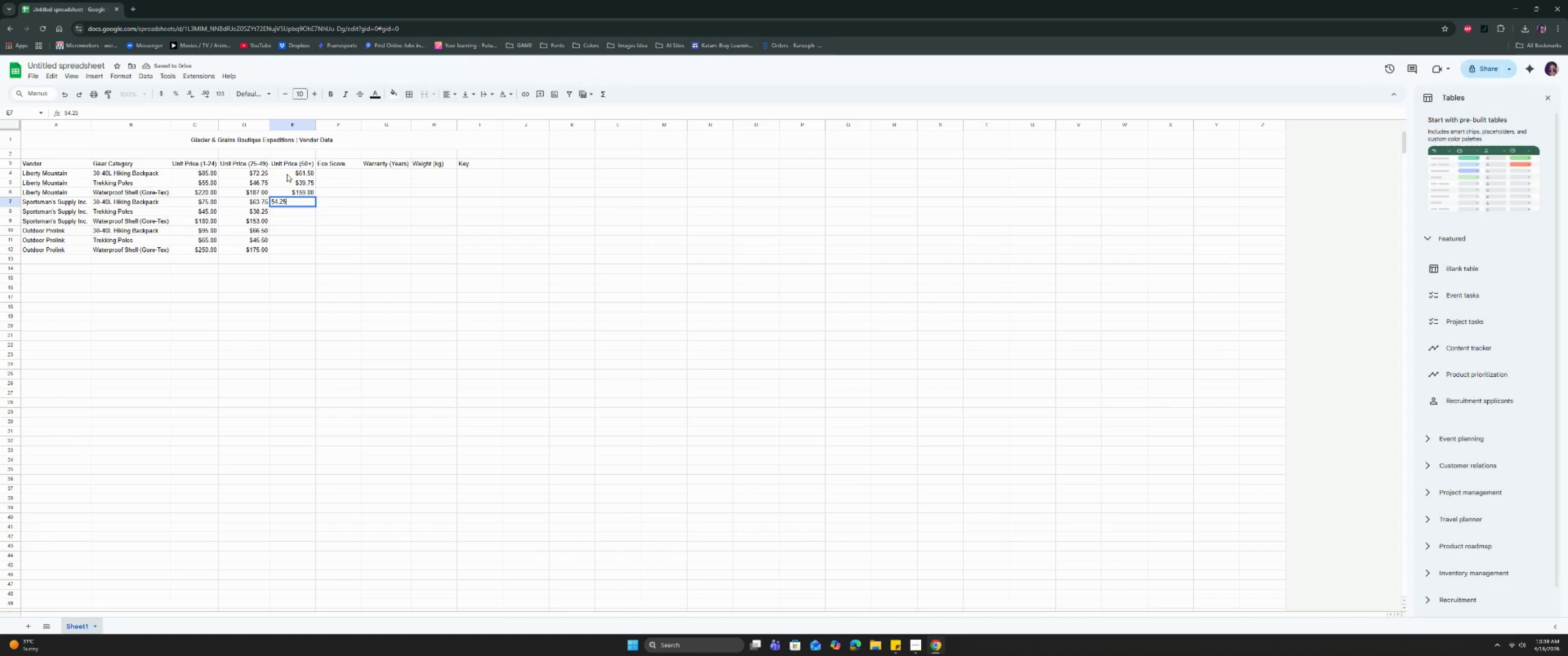 
key(Enter)
 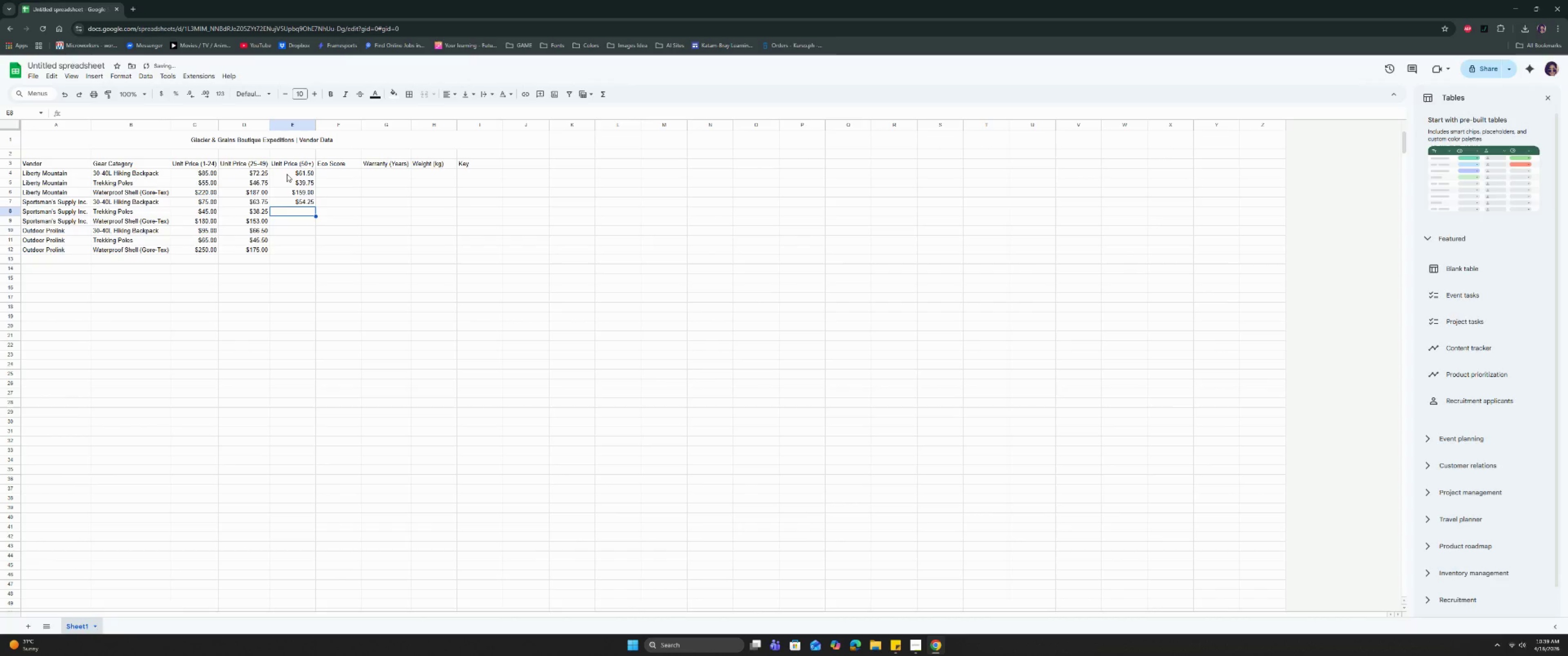 
type(32.5)
 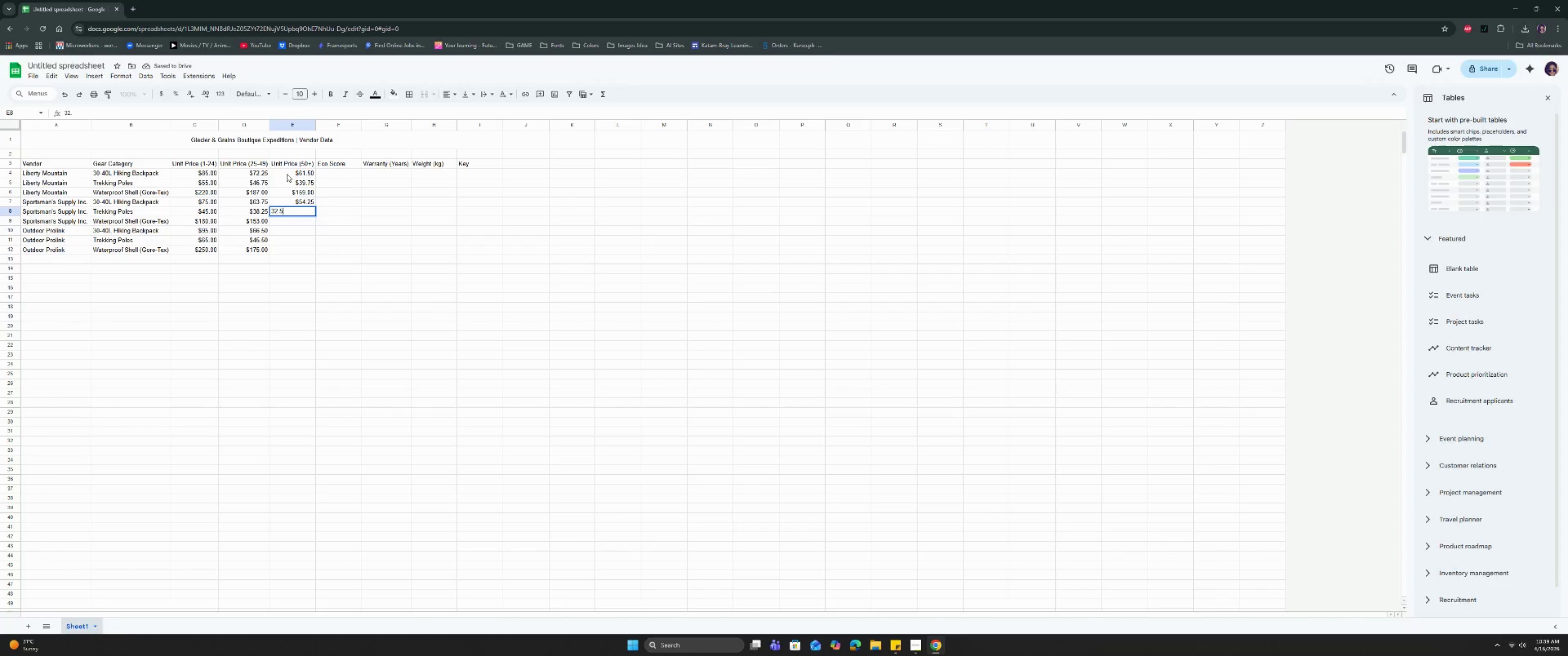 
key(Enter)
 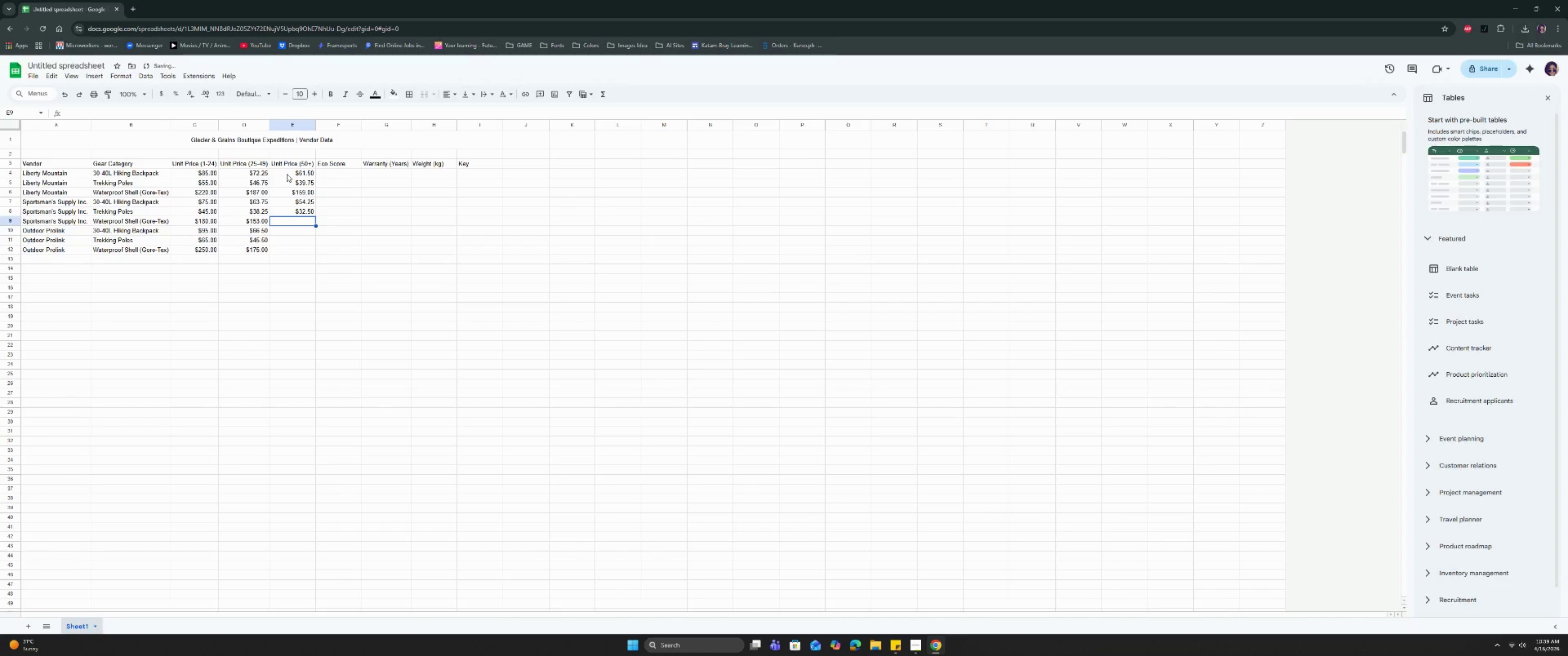 
type(130)
 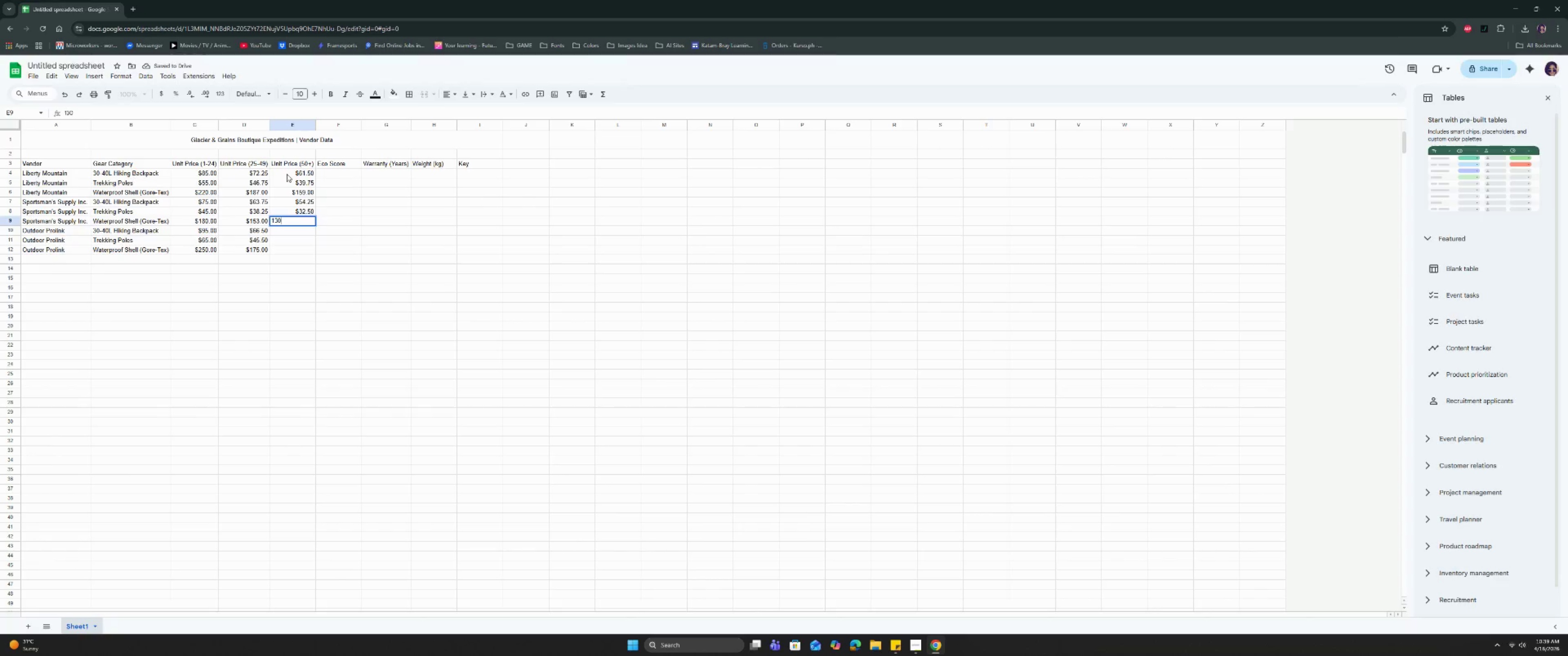 
key(Enter)
 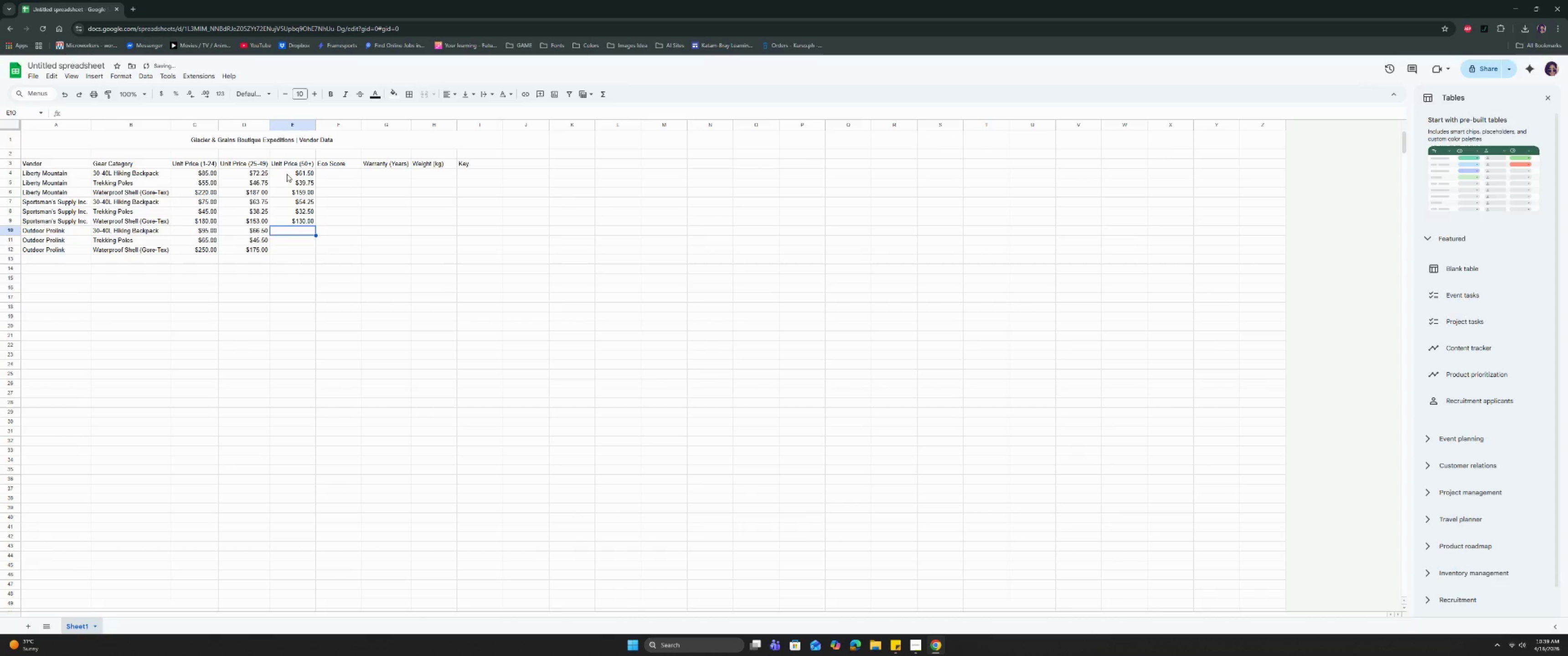 
type(57)
 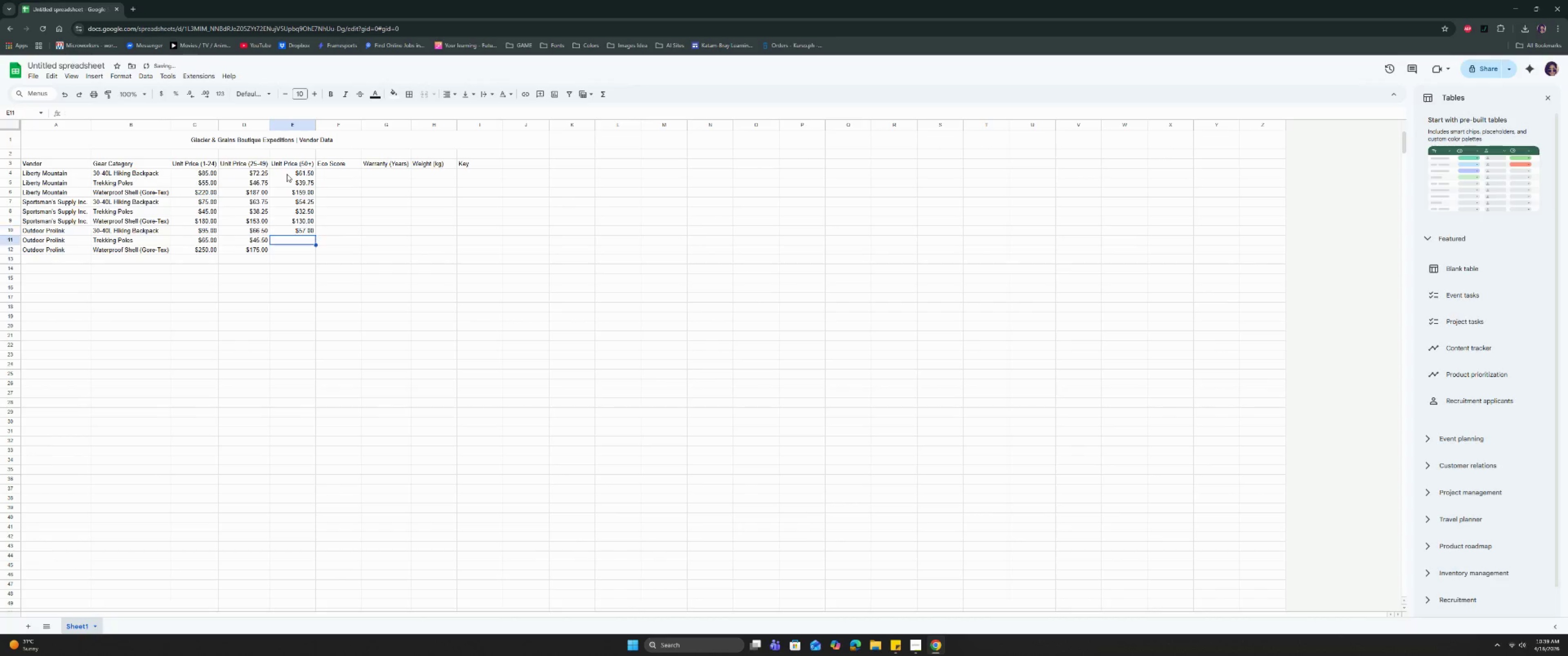 
key(Enter)
 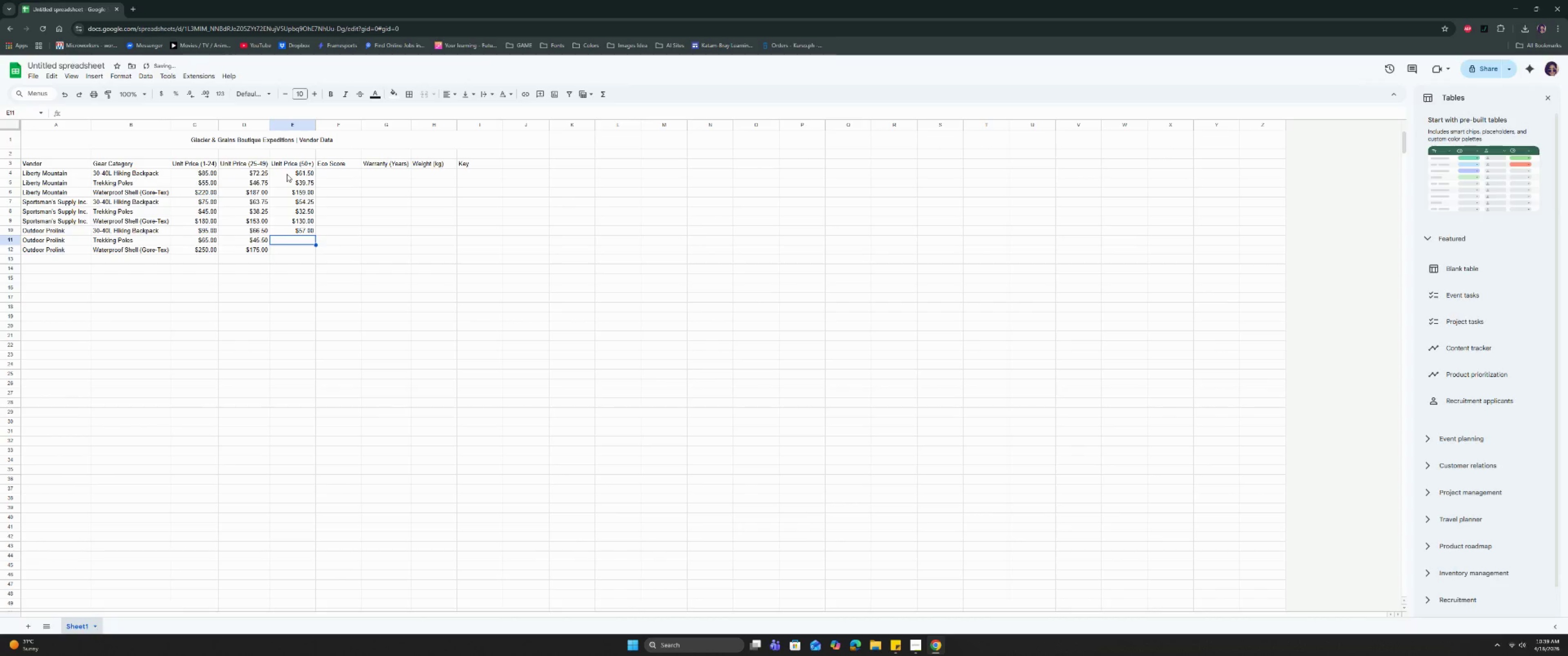 
type(39)
 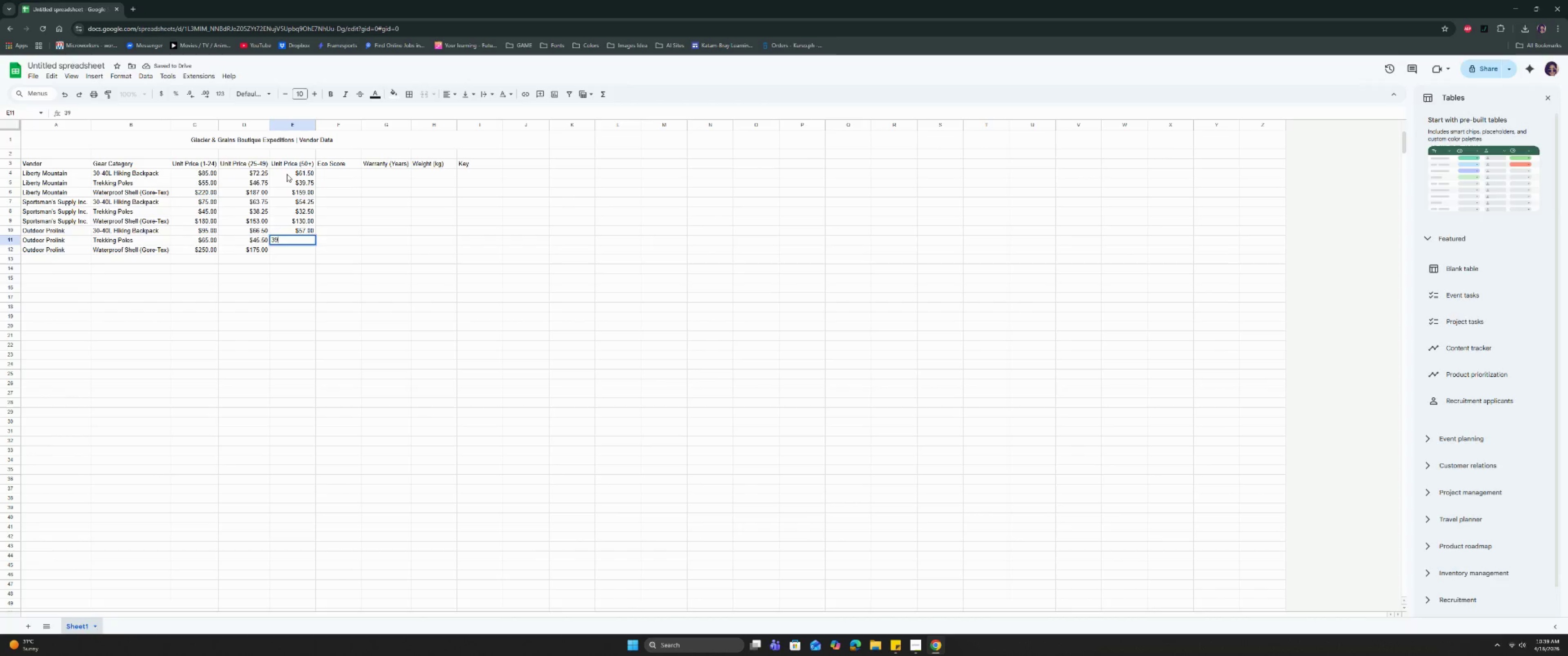 
key(Enter)
 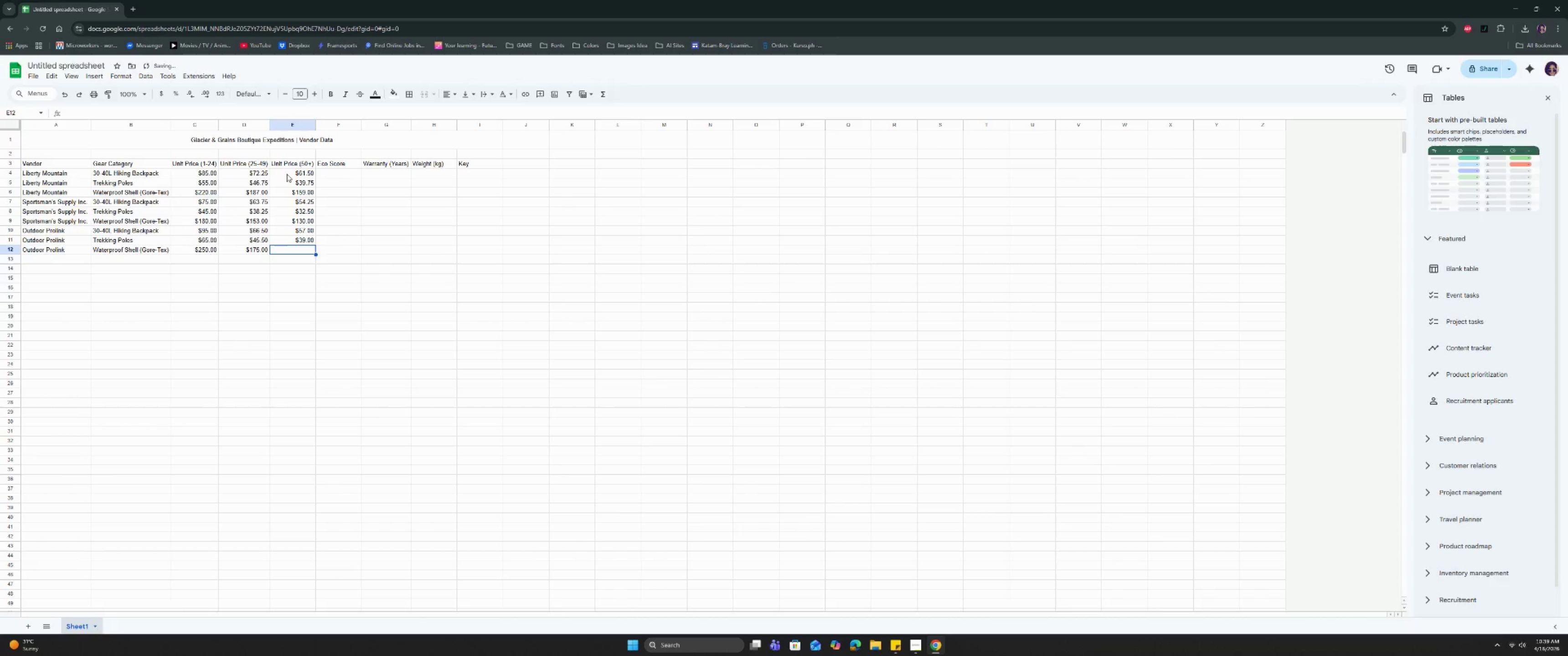 
type(150)
 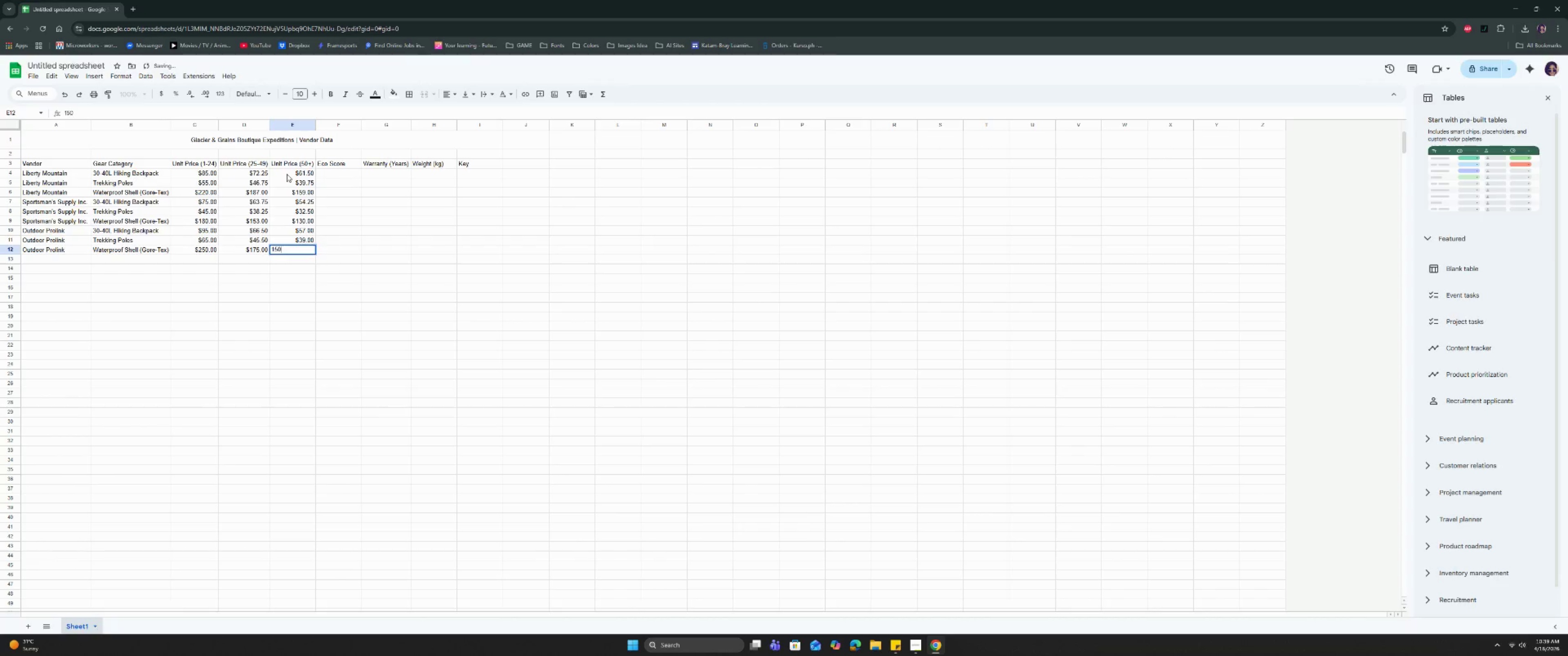 
key(Enter)
 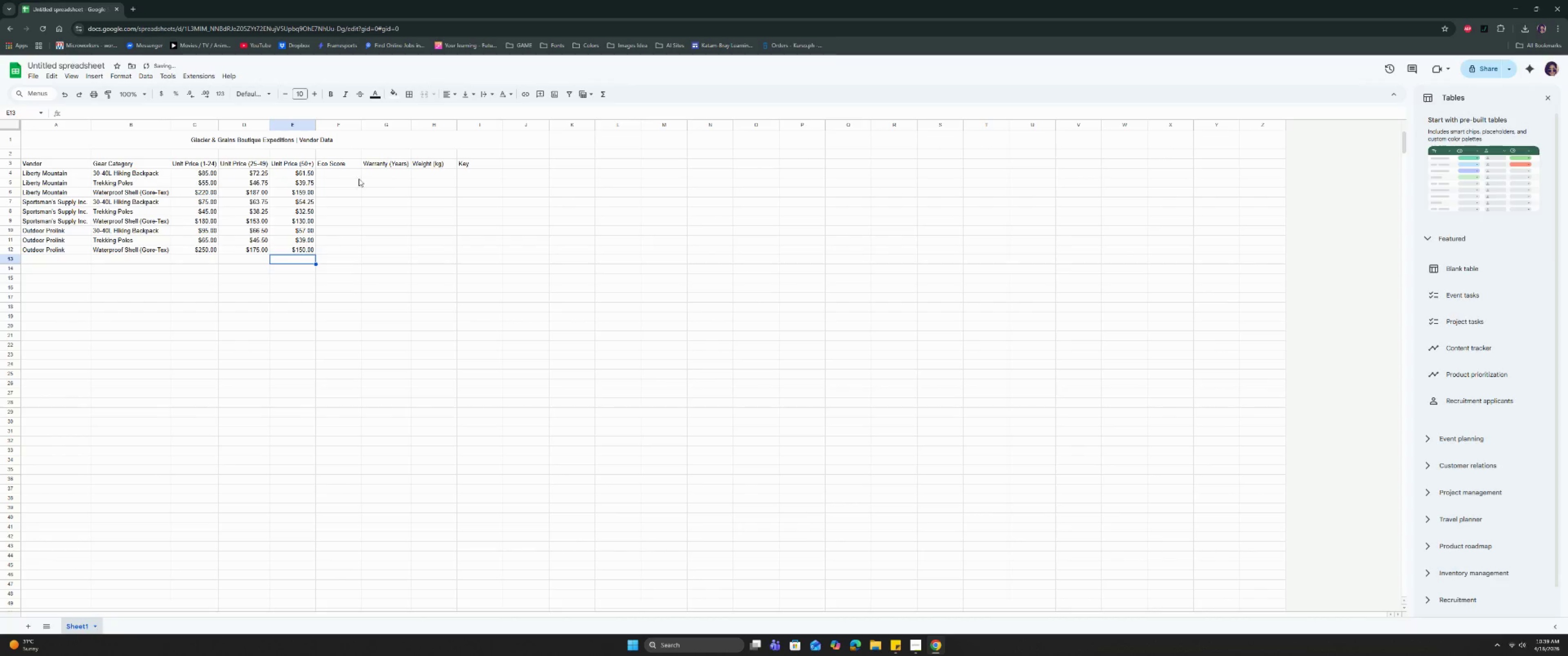 
left_click([359, 176])
 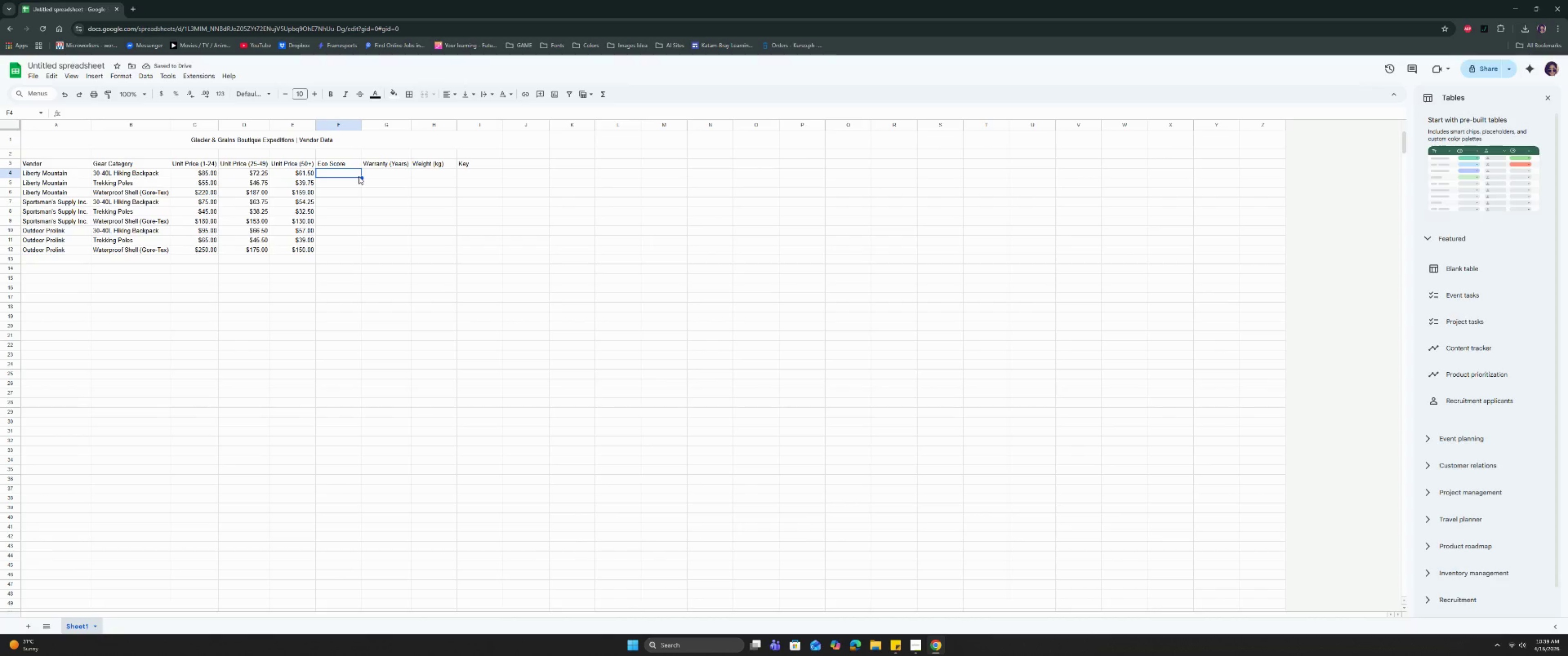 
type(85)
 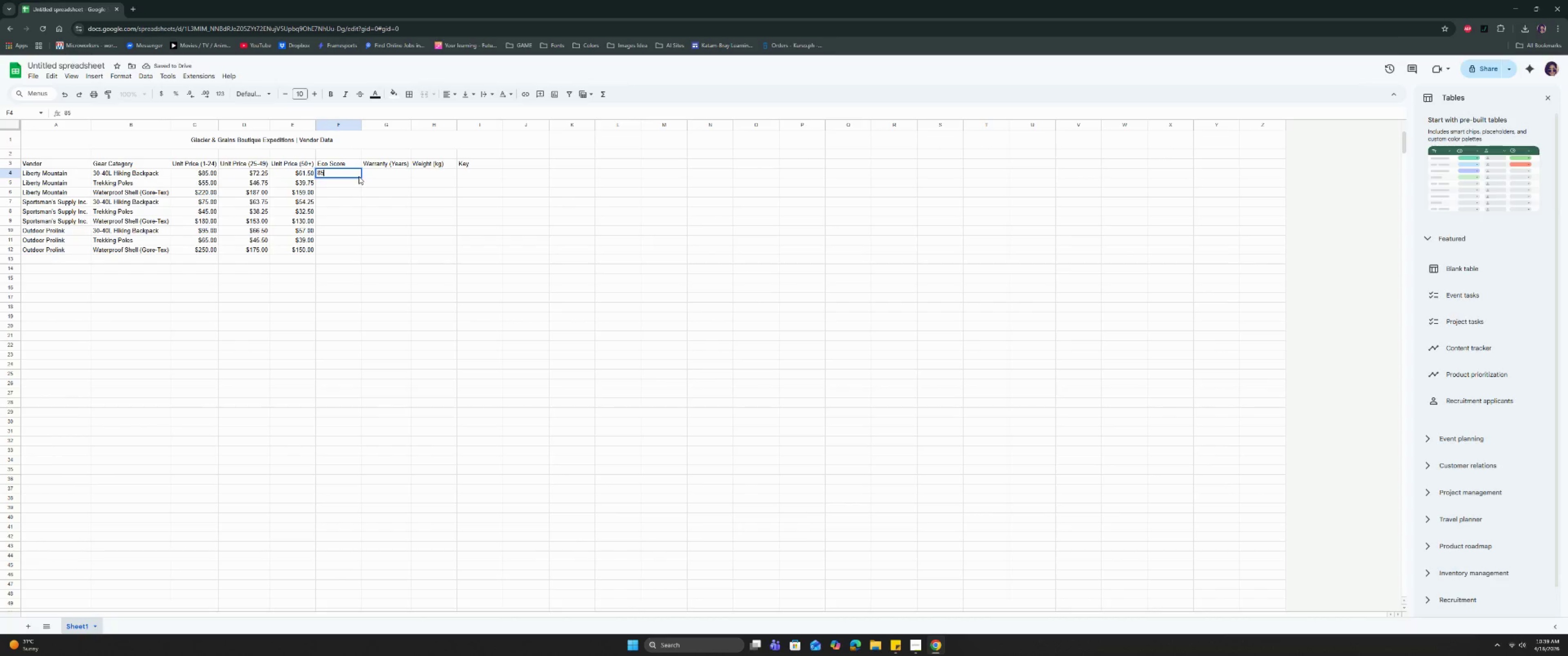 
key(Enter)
 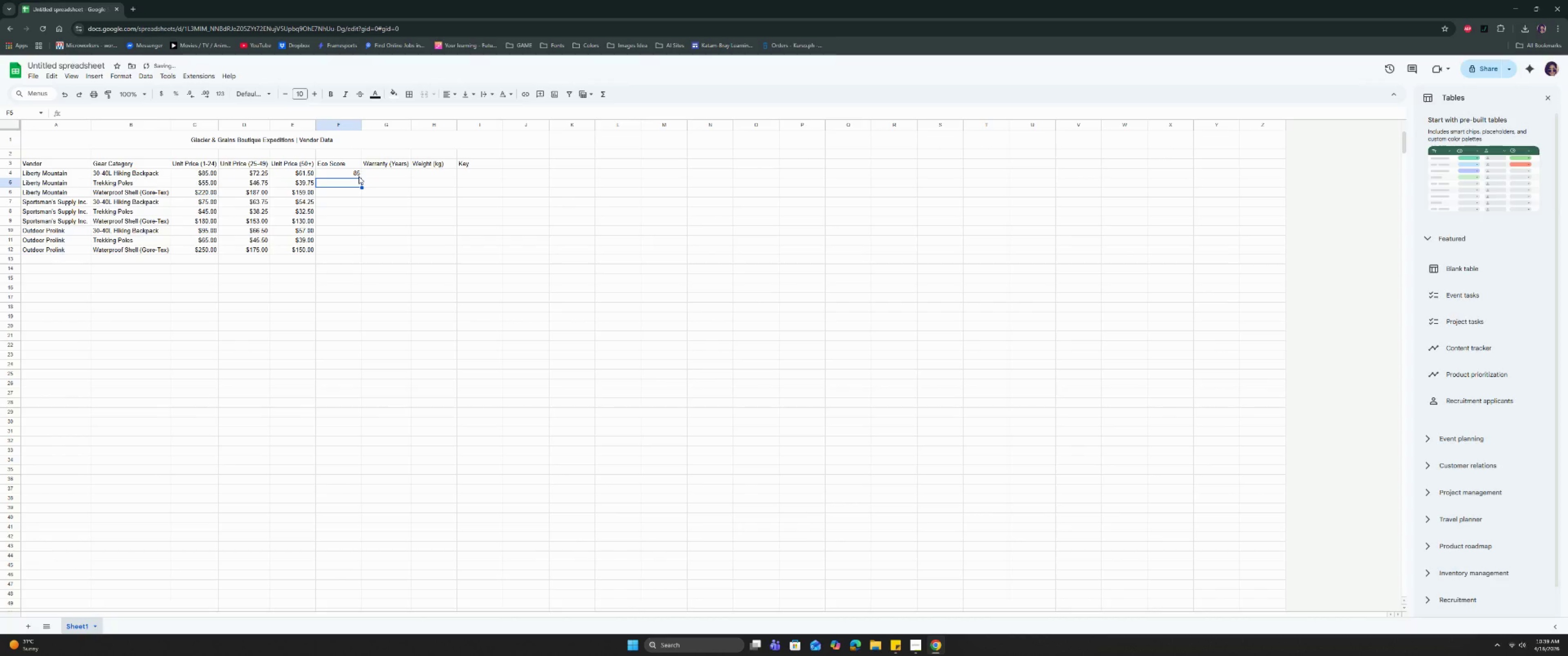 
type(80)
 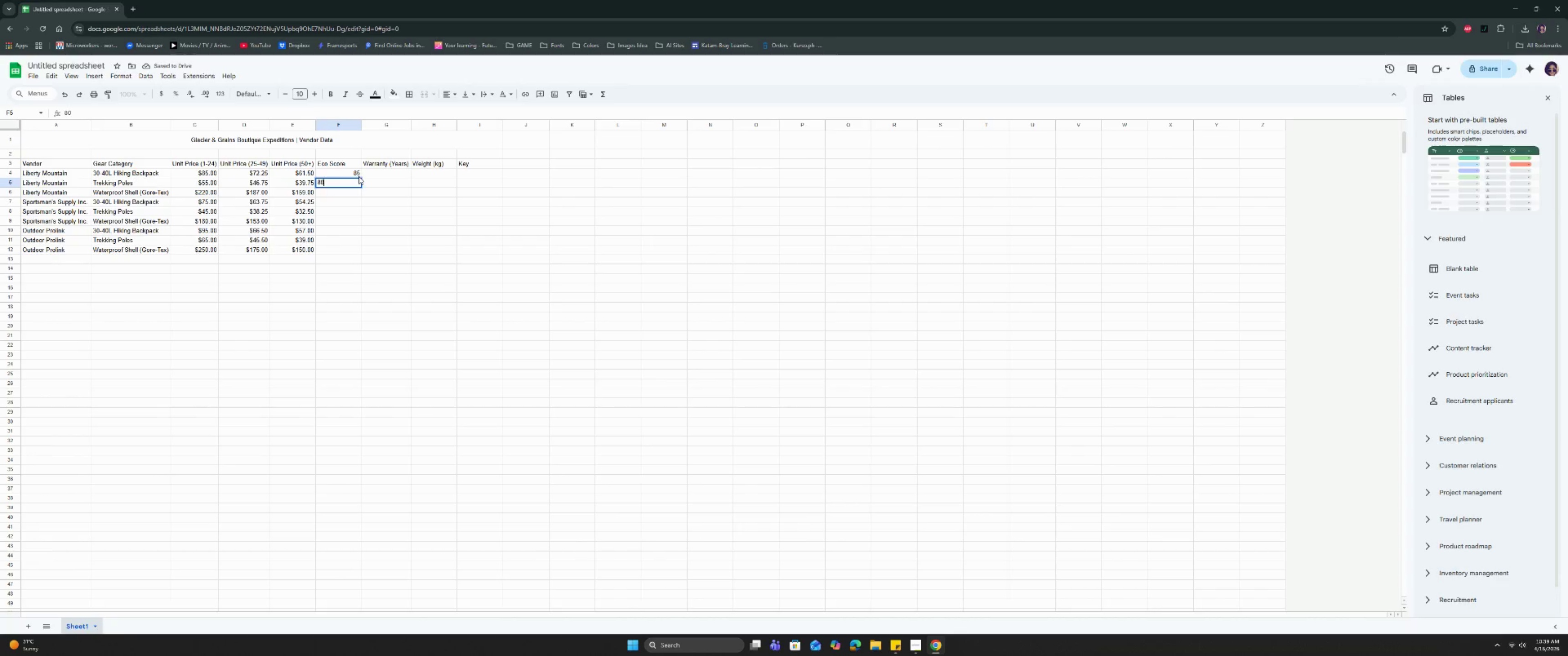 
key(Enter)
 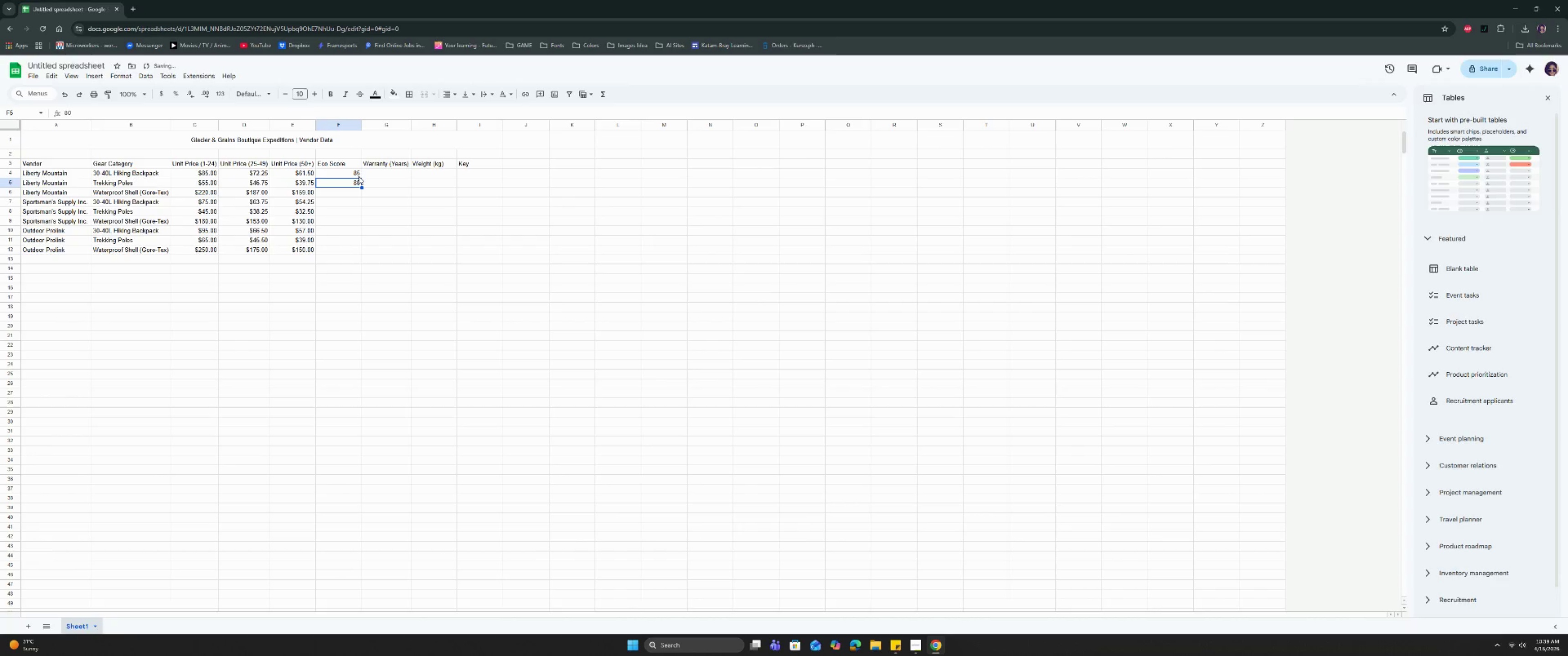 
key(ArrowUp)
 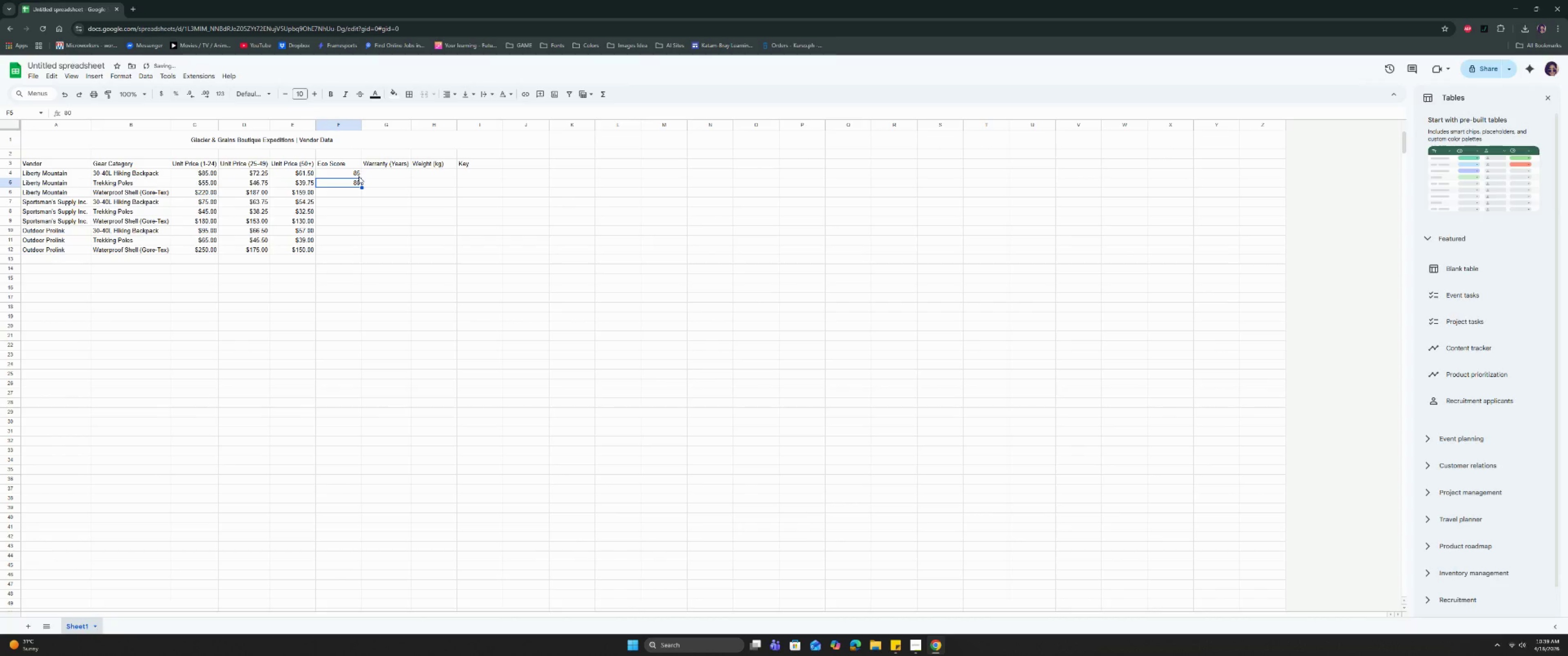 
key(Enter)
 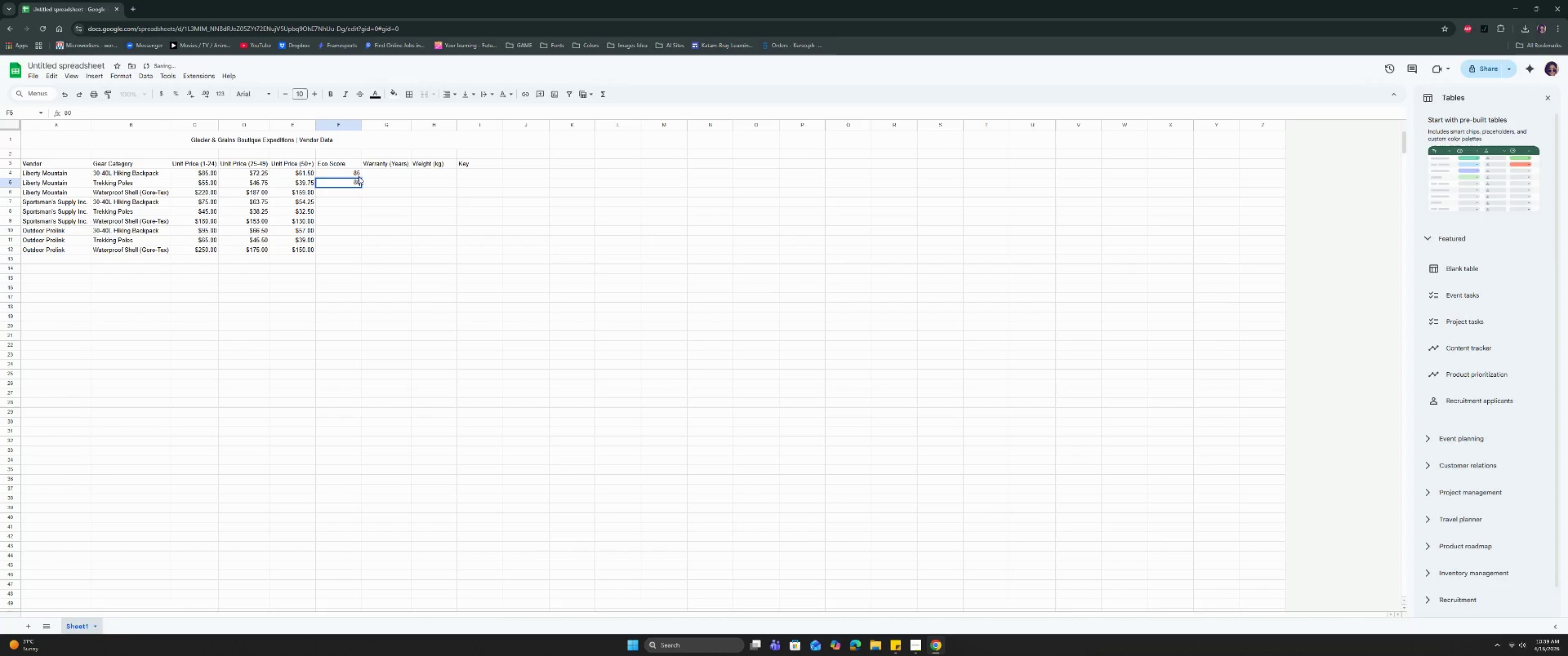 
key(Enter)
 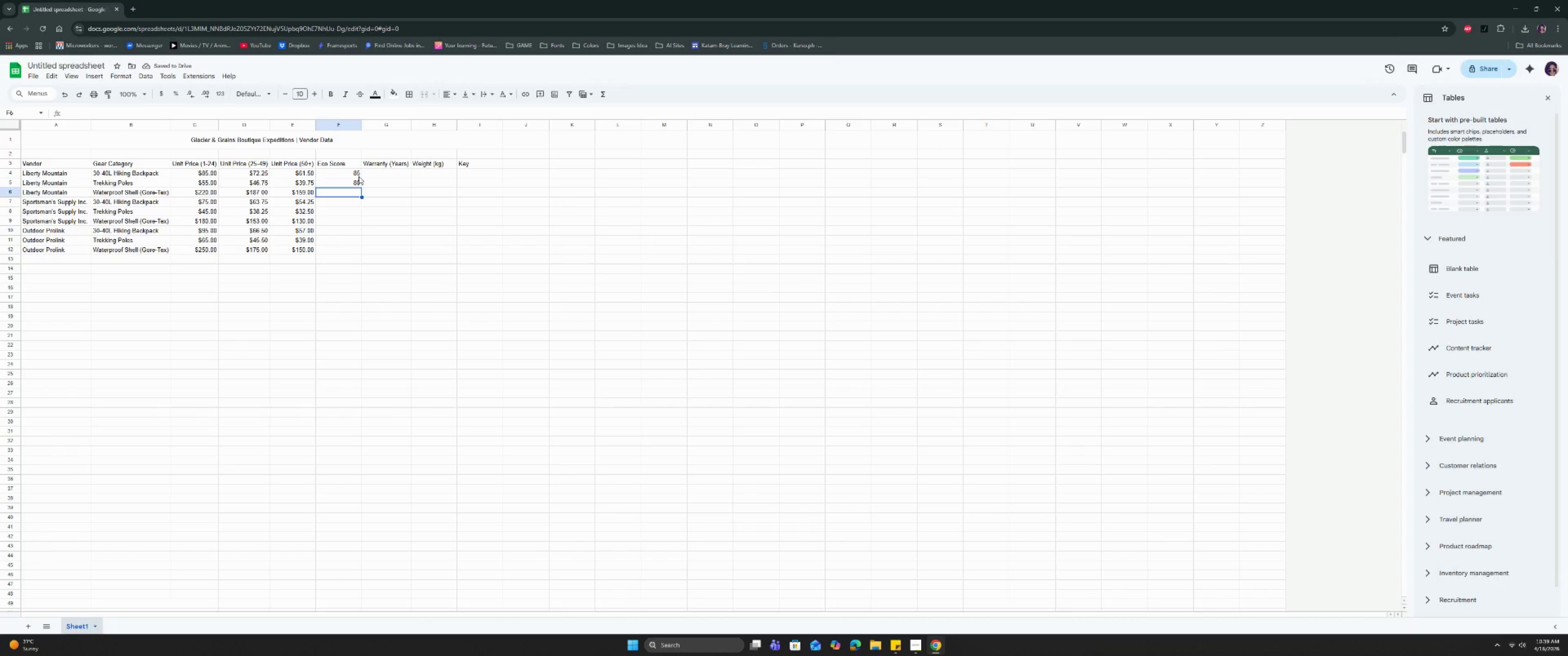 
type(90)
 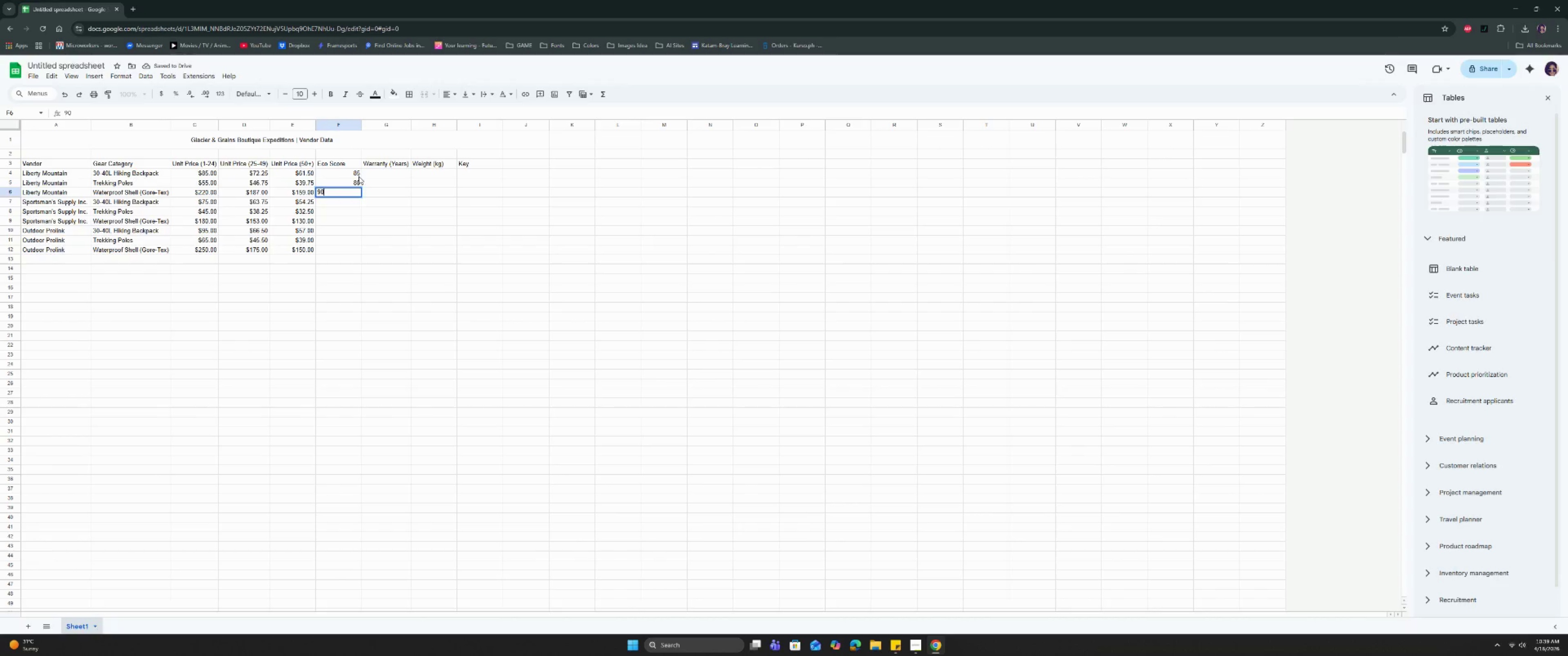 
key(Enter)
 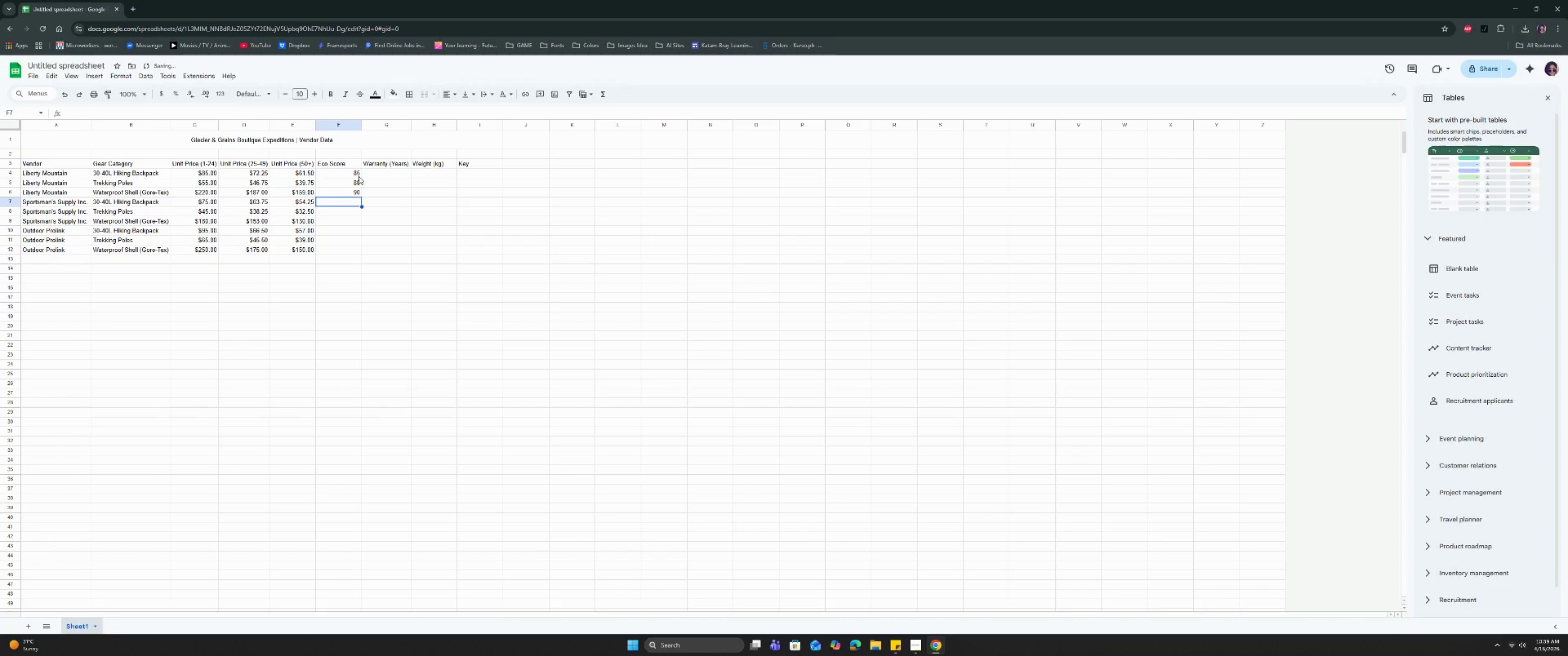 
type(60)
 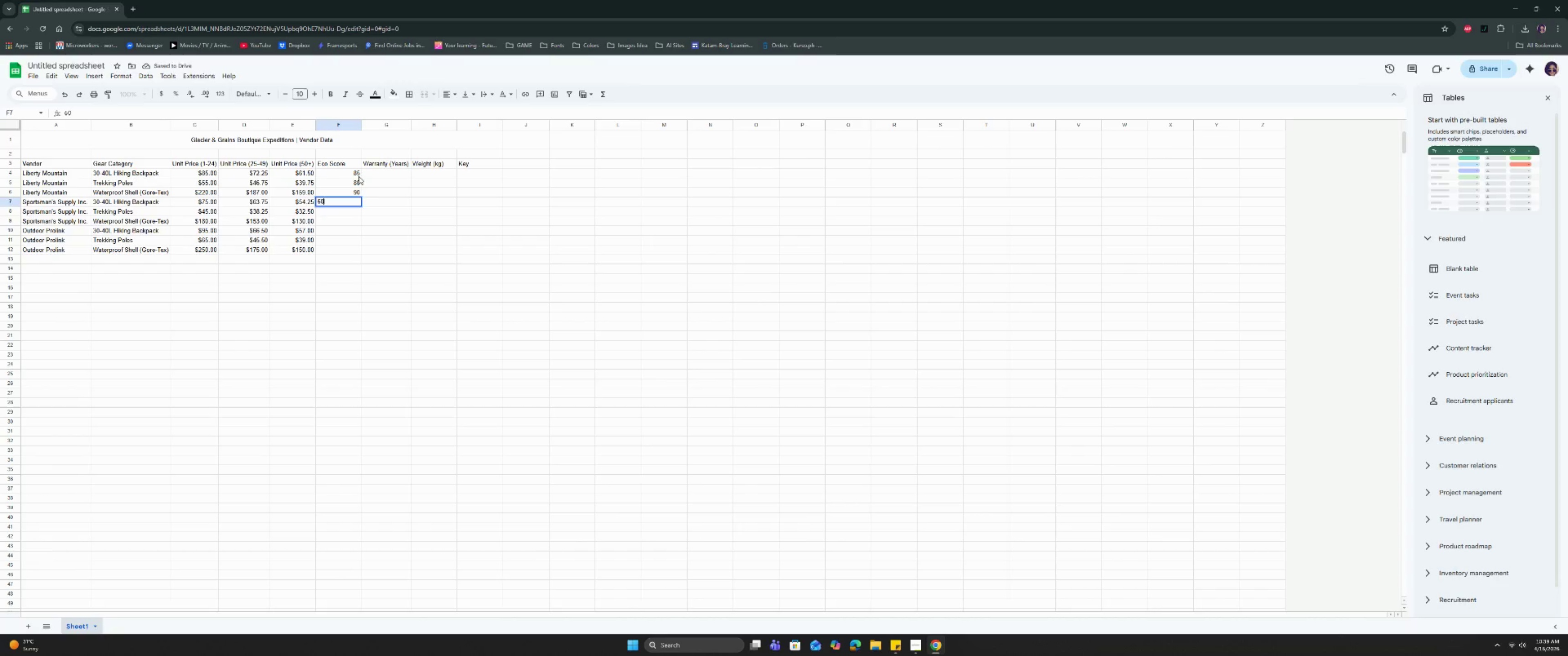 
key(Enter)
 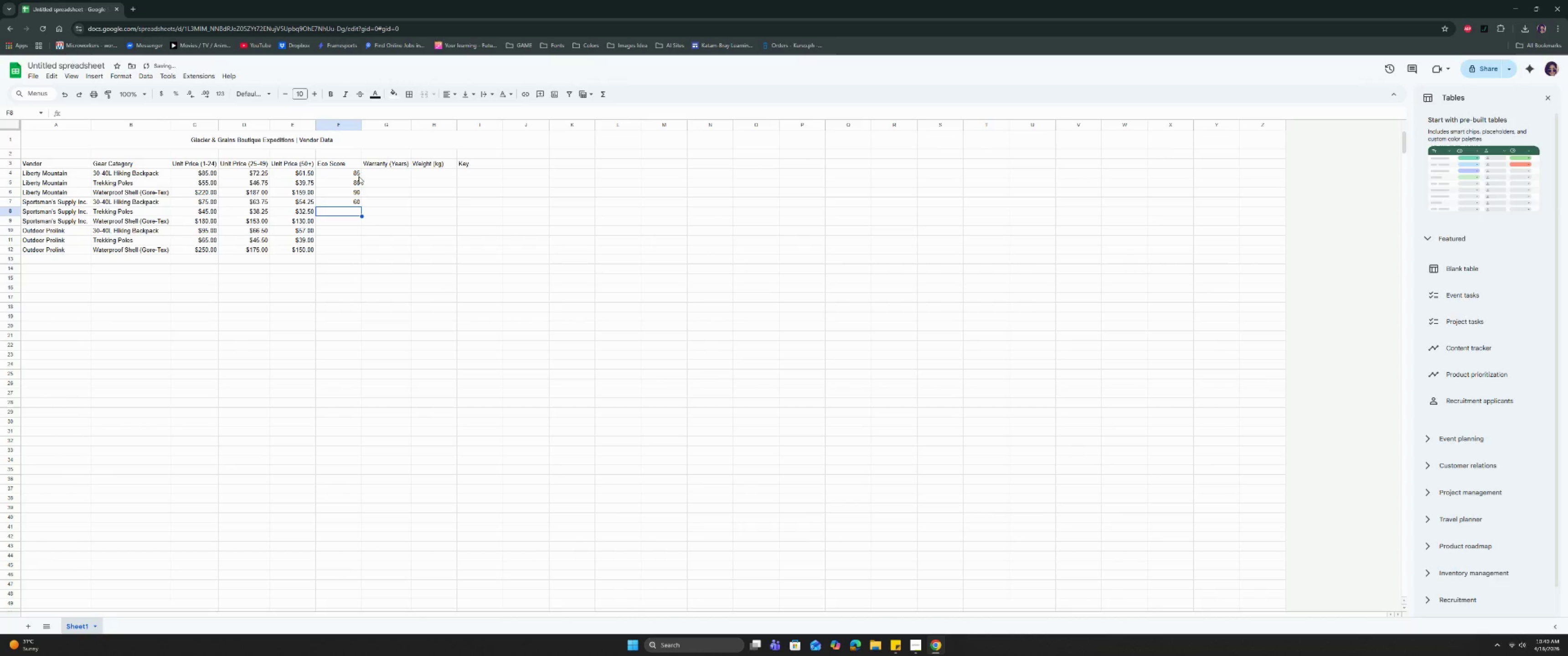 
type(55)
 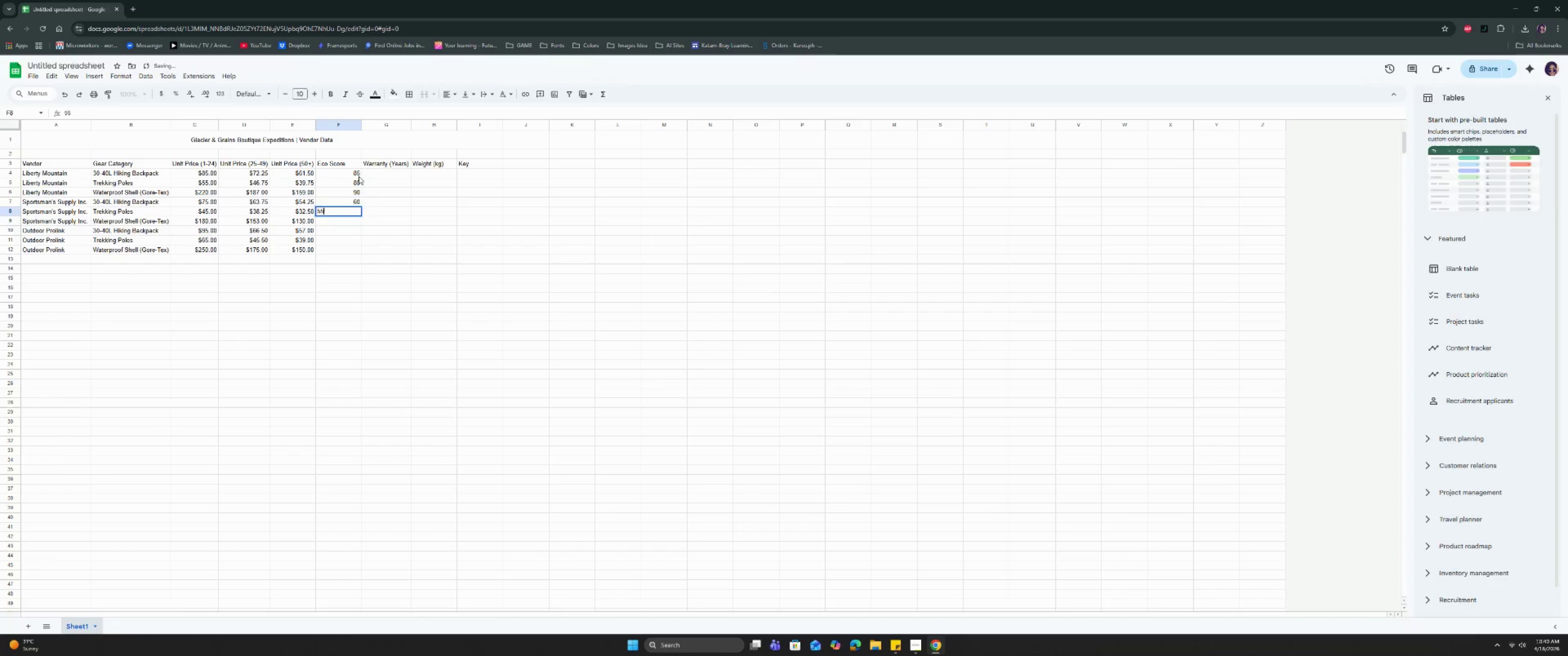 
key(Enter)
 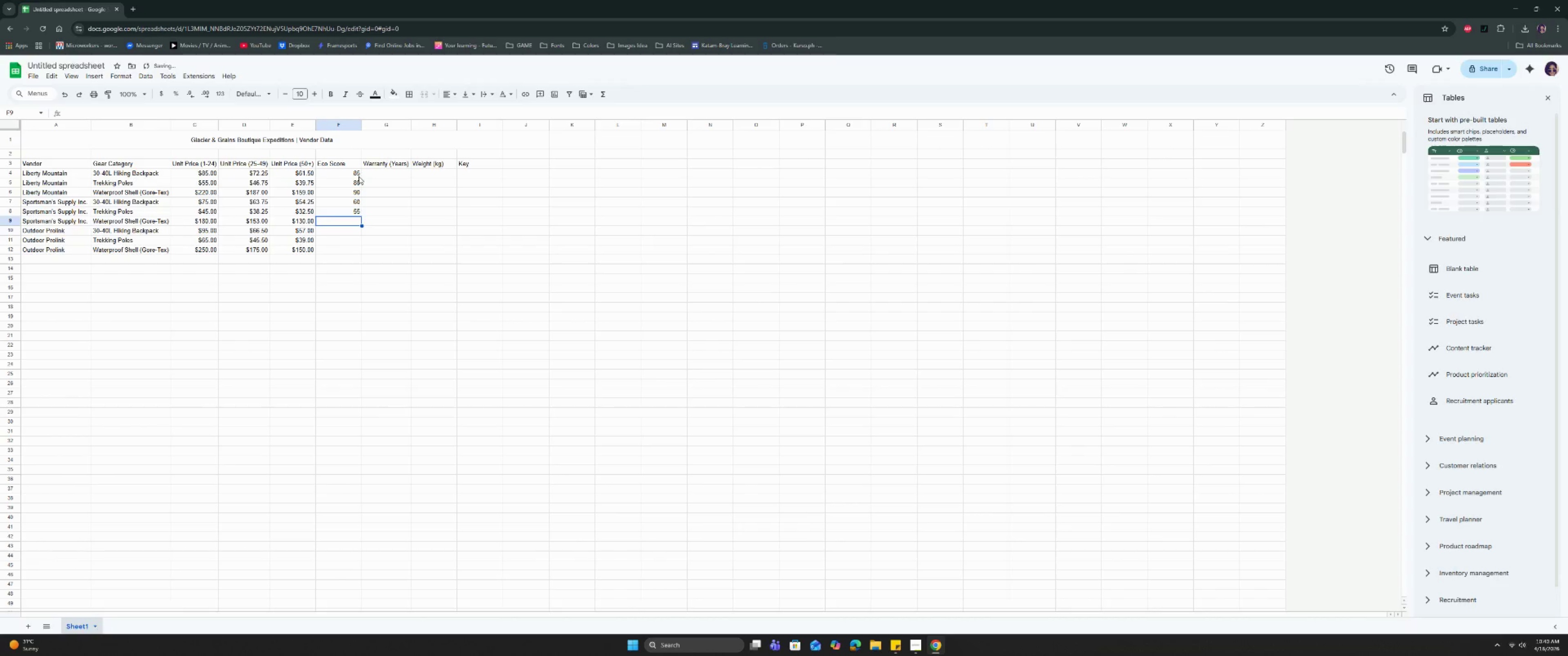 
type(65)
 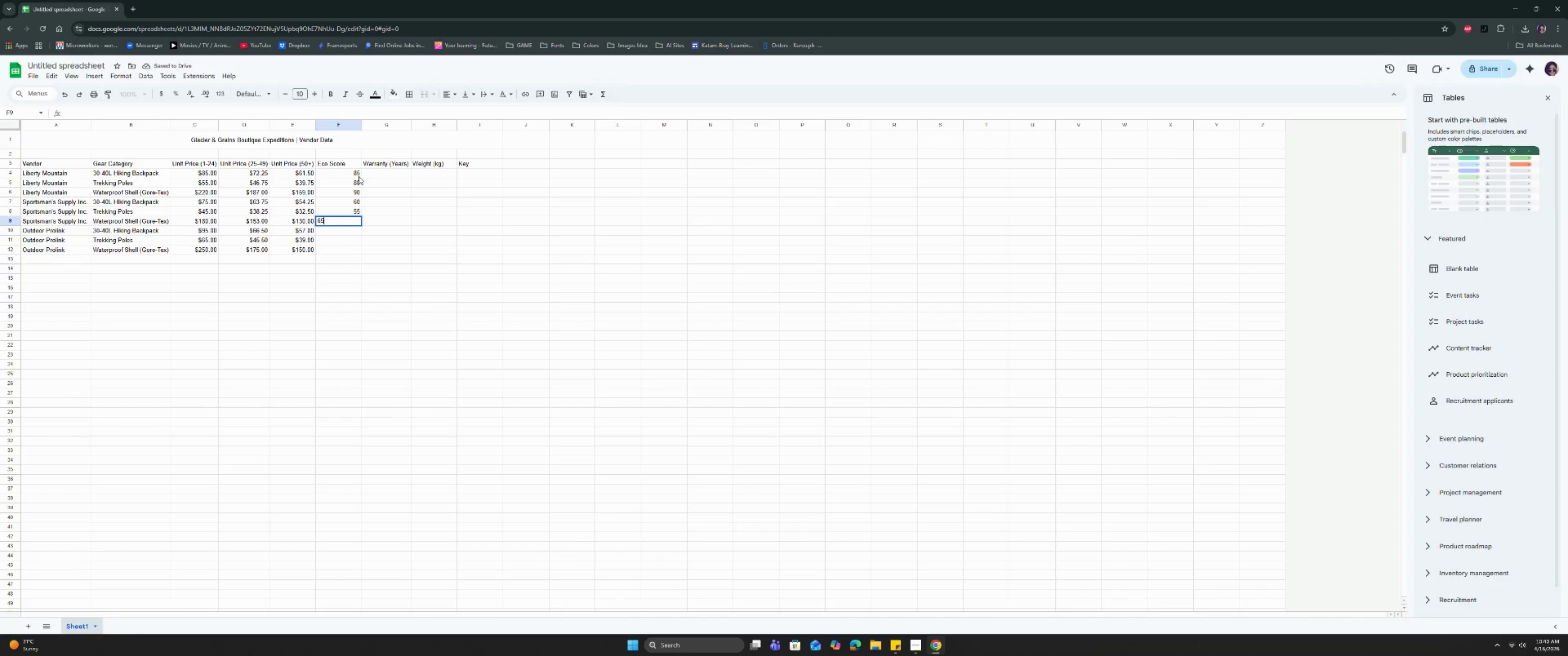 
key(Enter)
 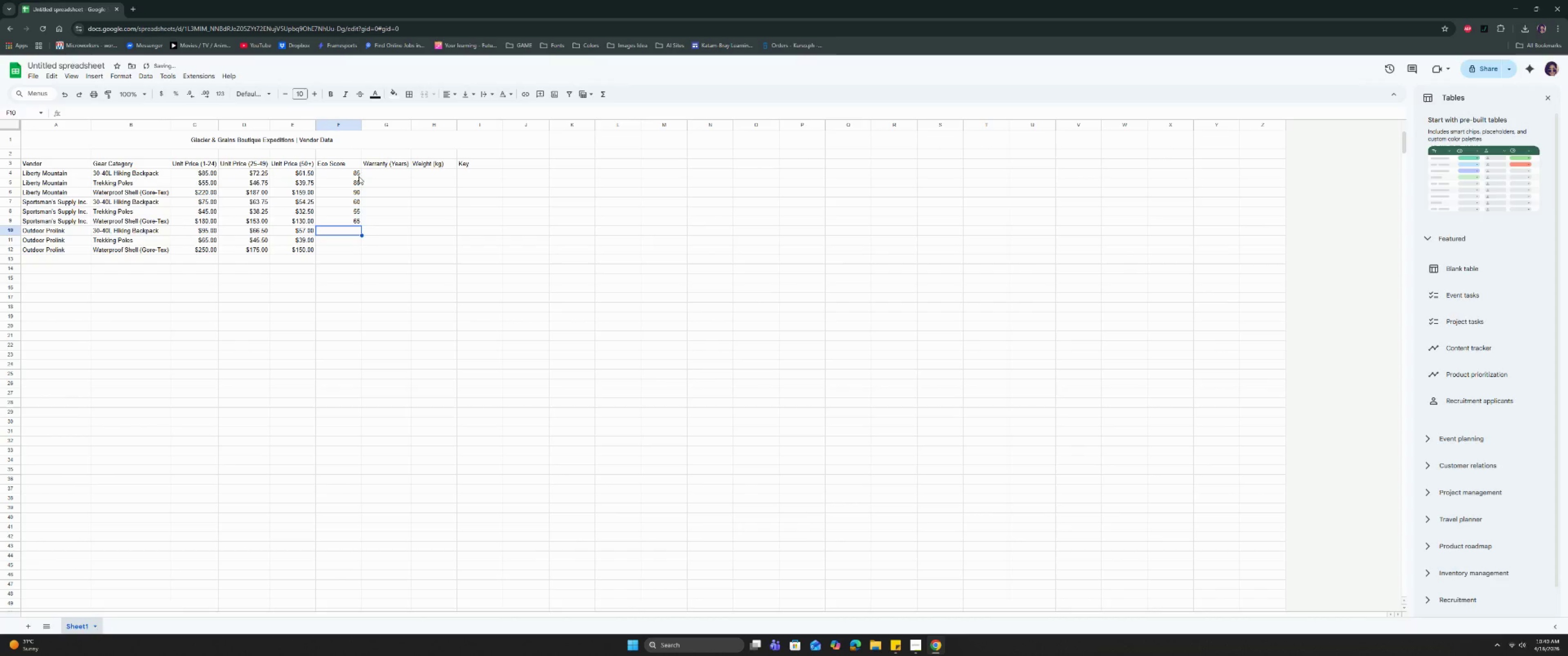 
type(88)
 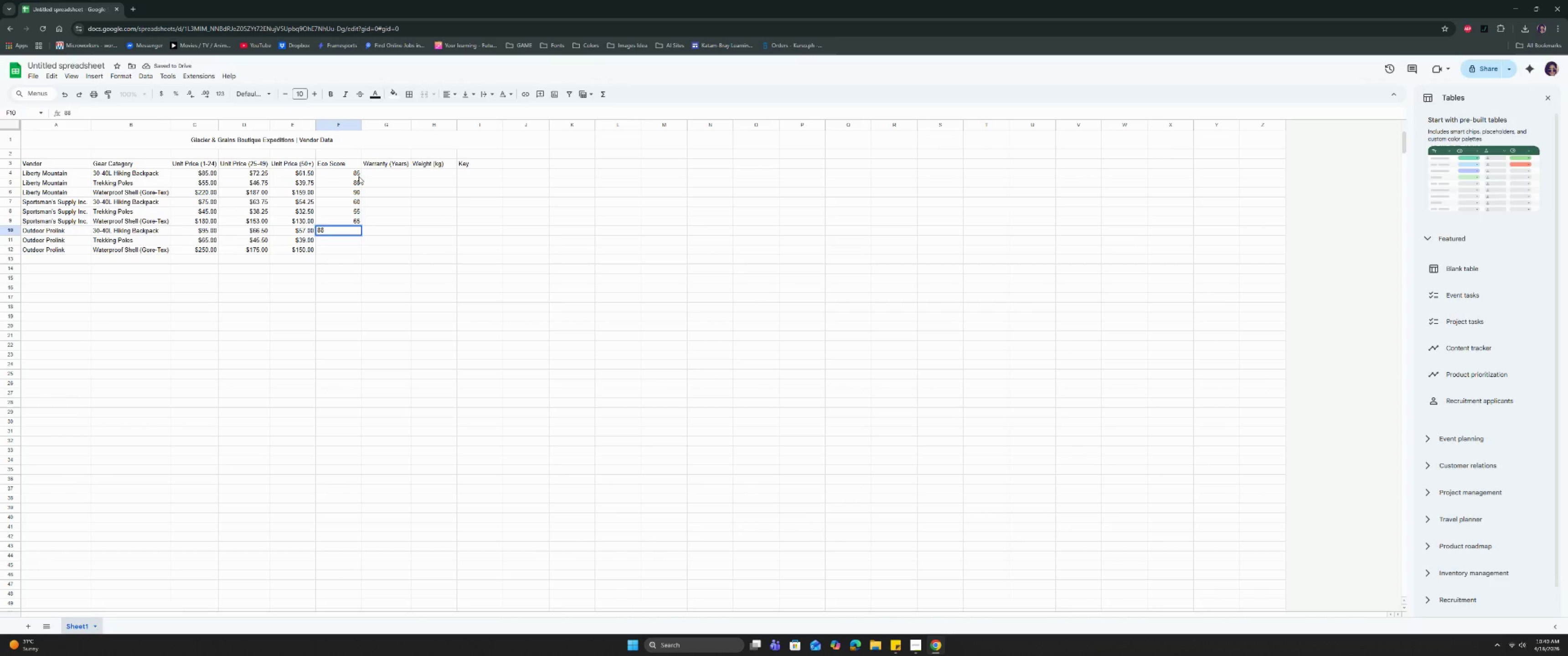 
key(Enter)
 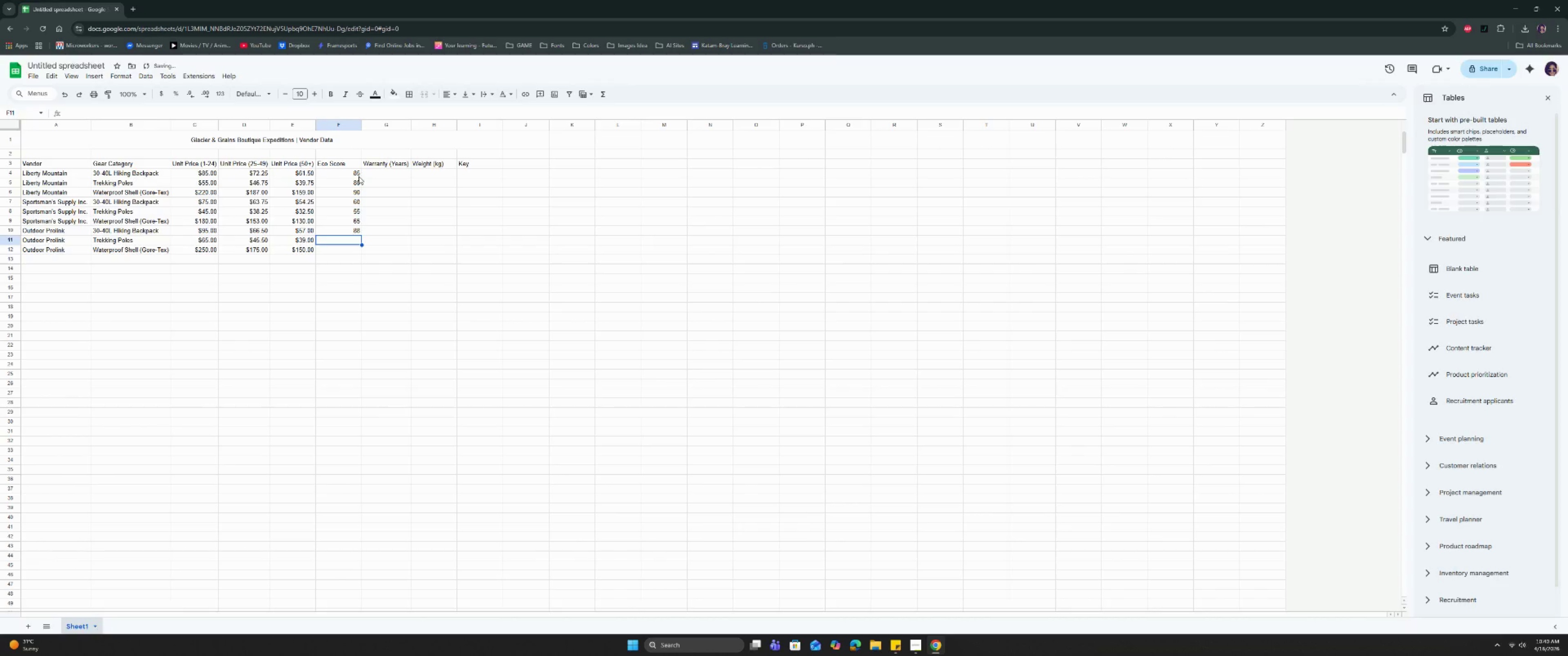 
type(82)
 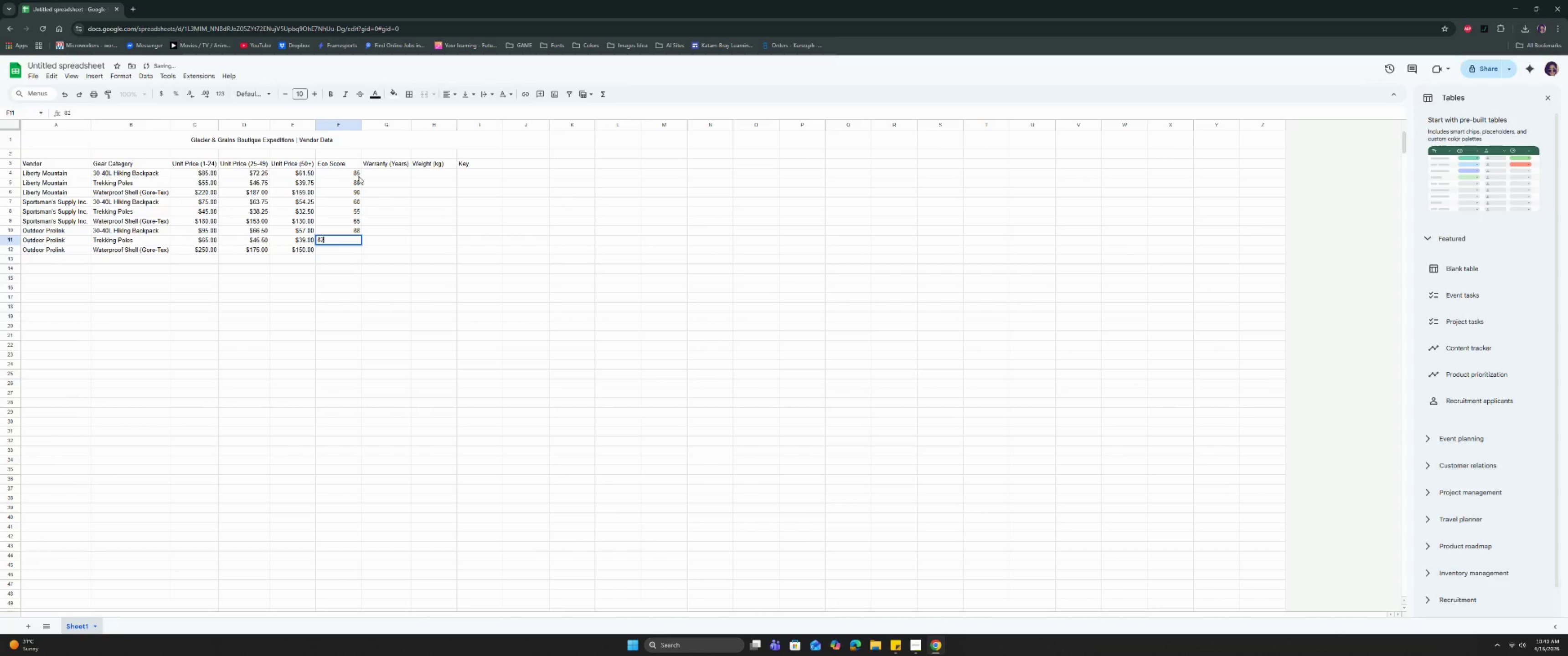 
key(Enter)
 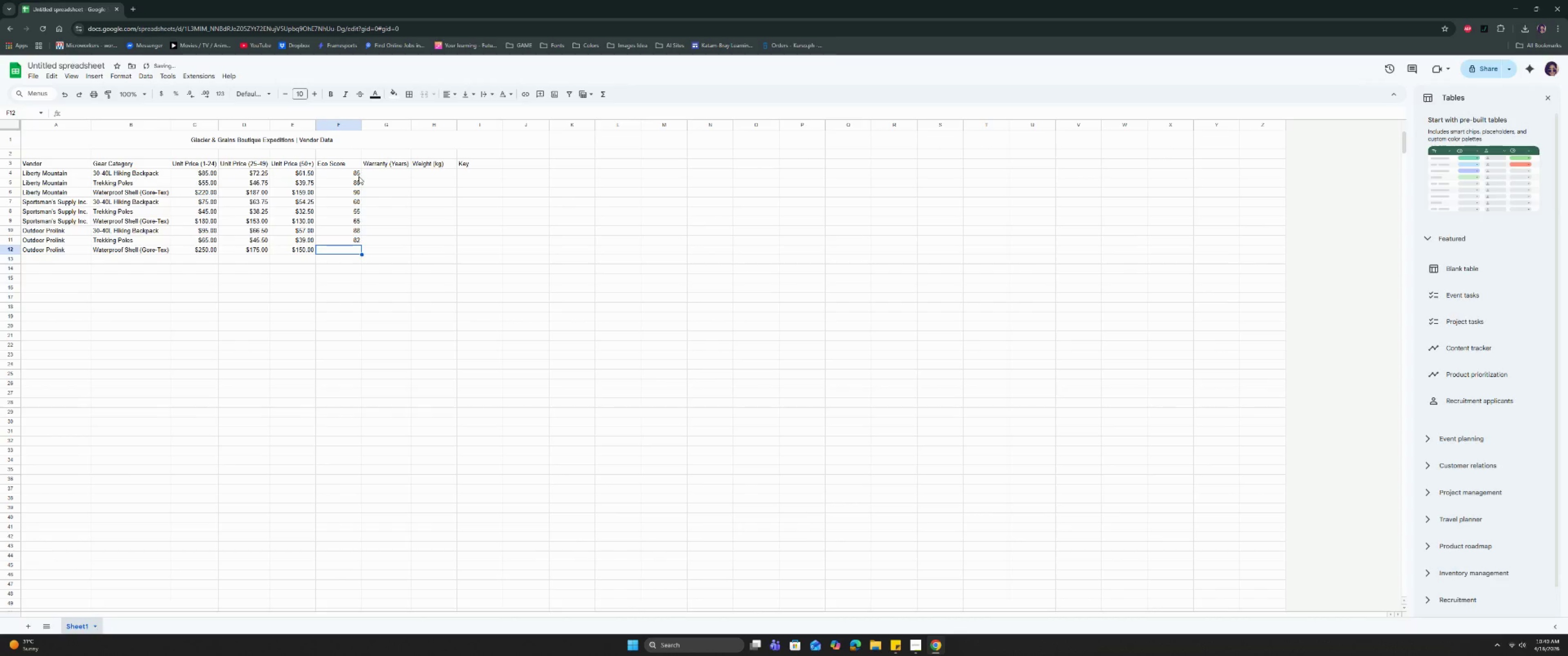 
type(92)
 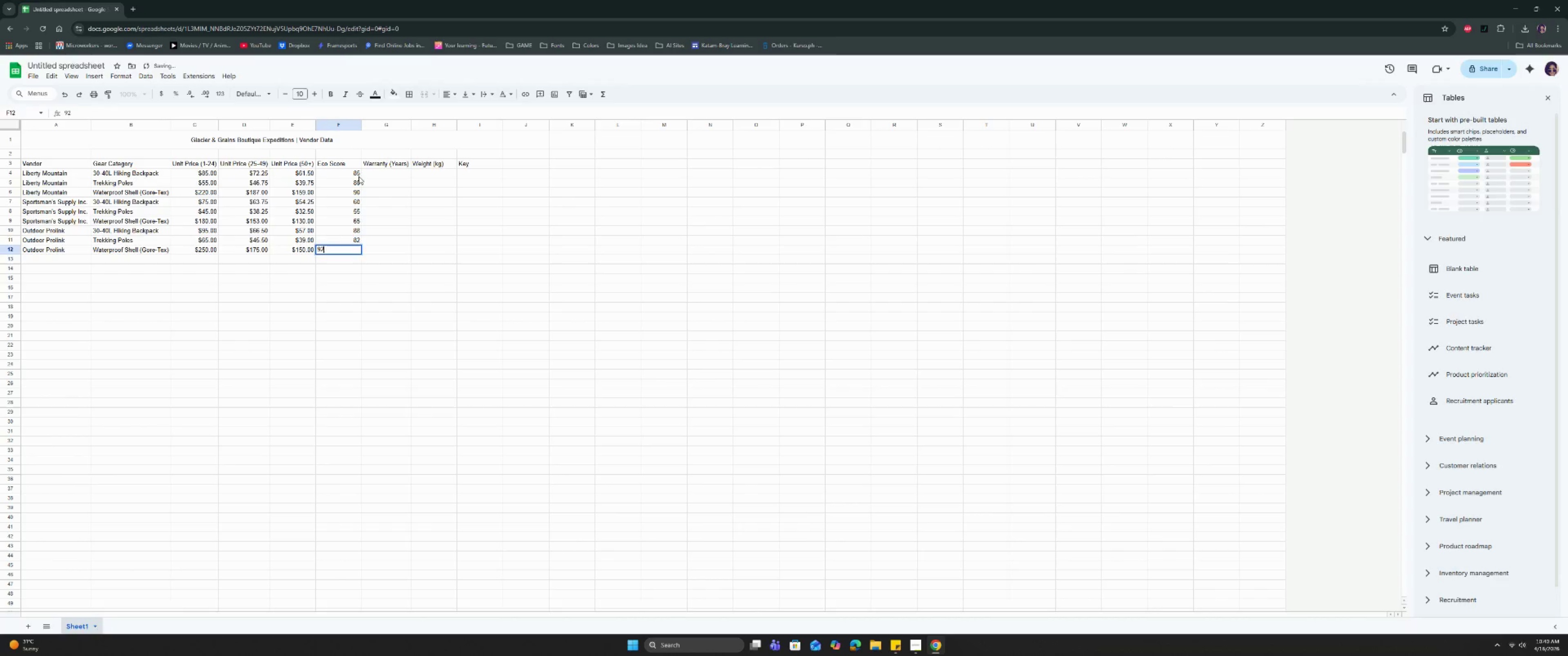 
key(Enter)
 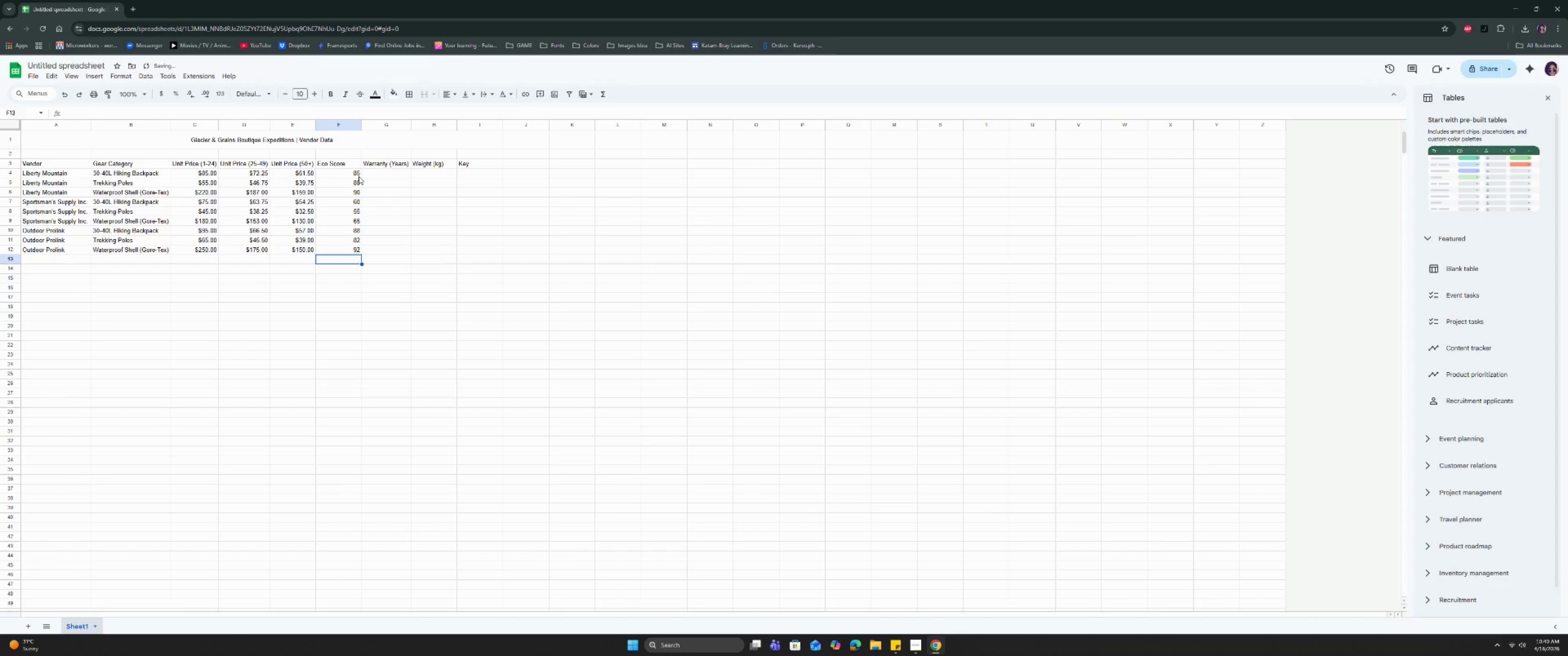 
key(ArrowUp)
 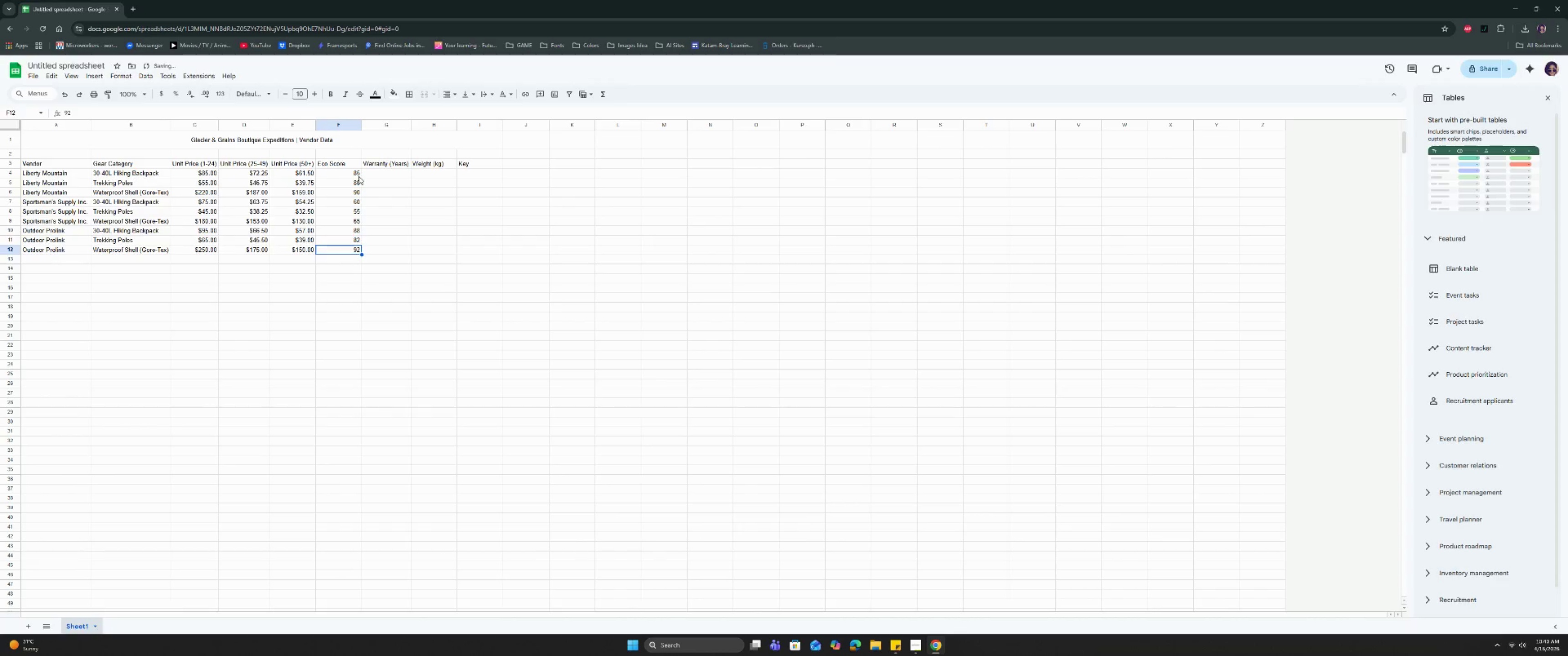 
key(ArrowUp)
 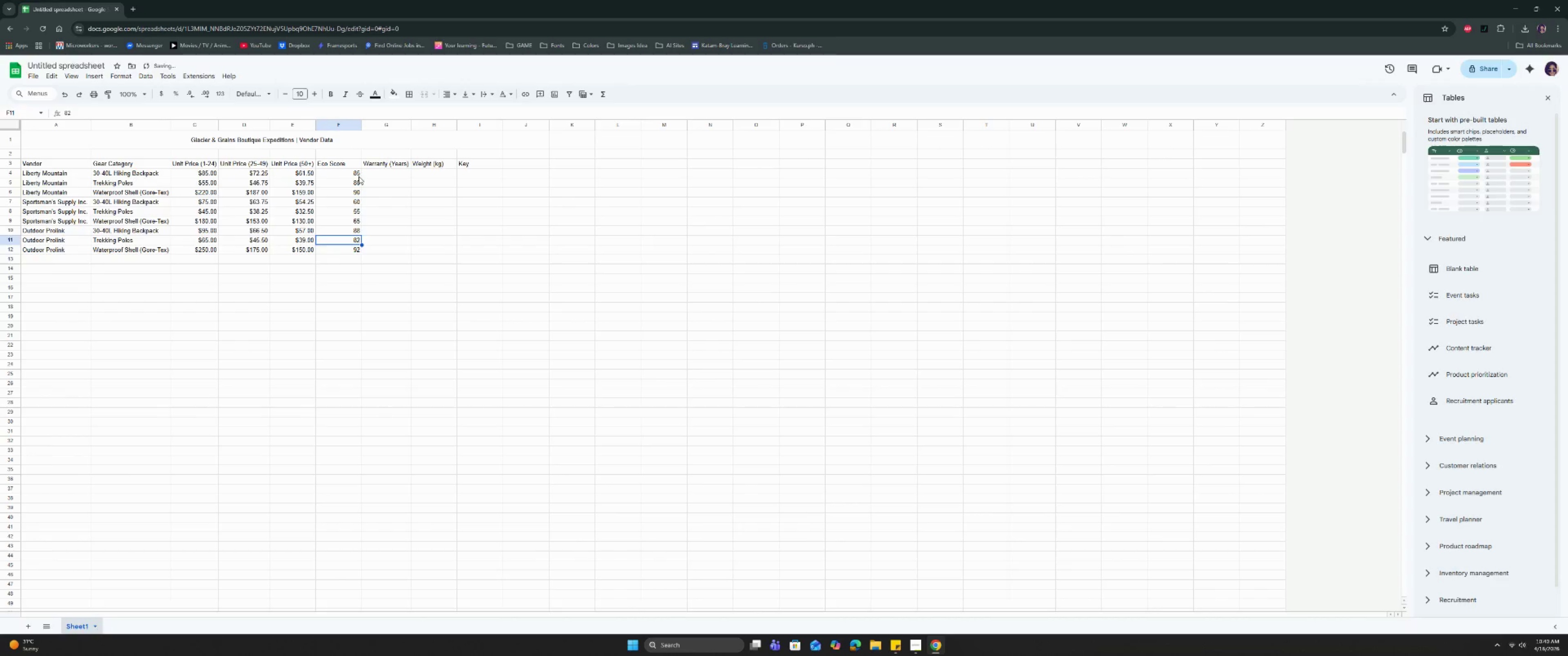 
key(ArrowUp)
 